 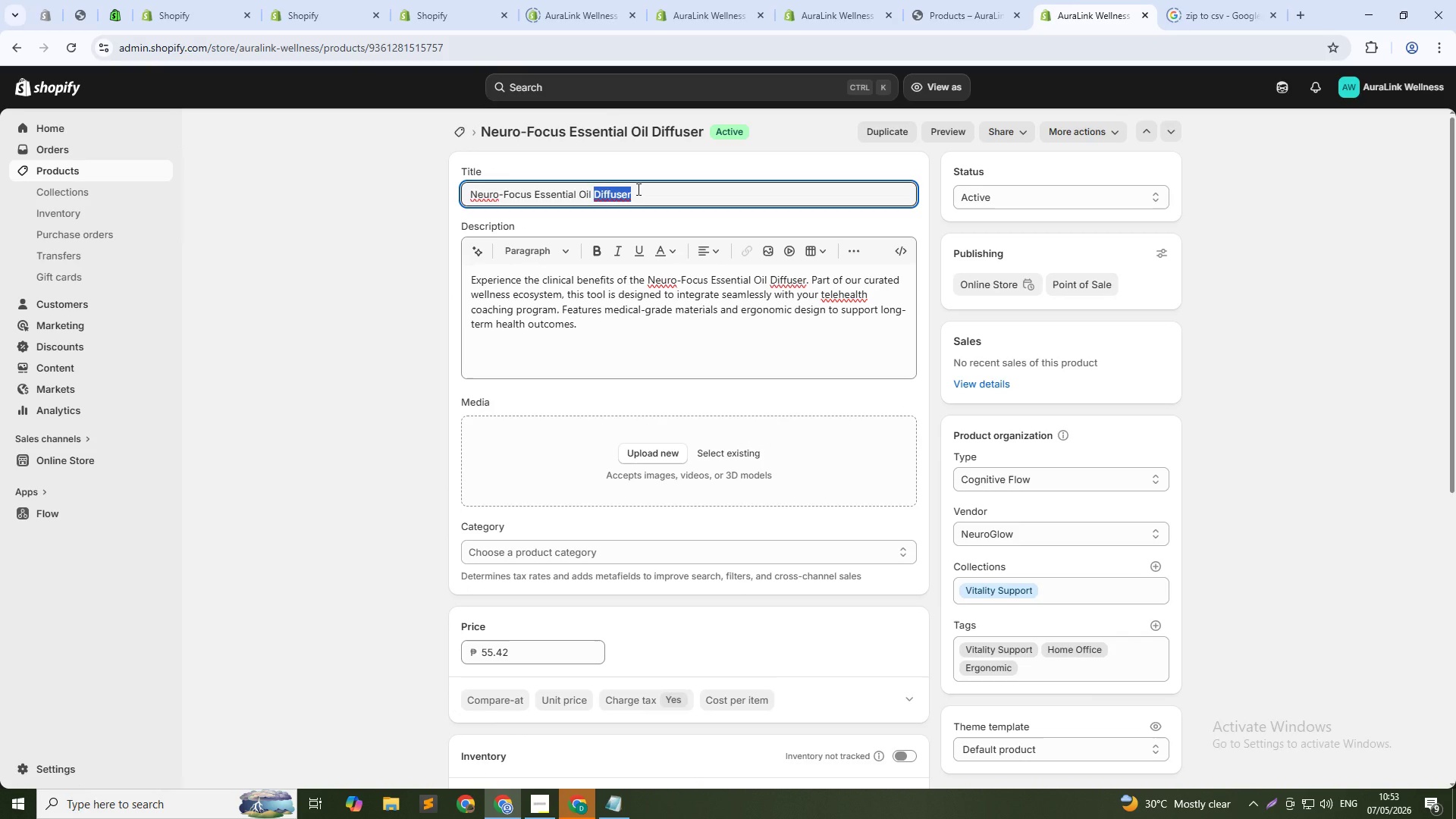 
left_click([655, 194])
 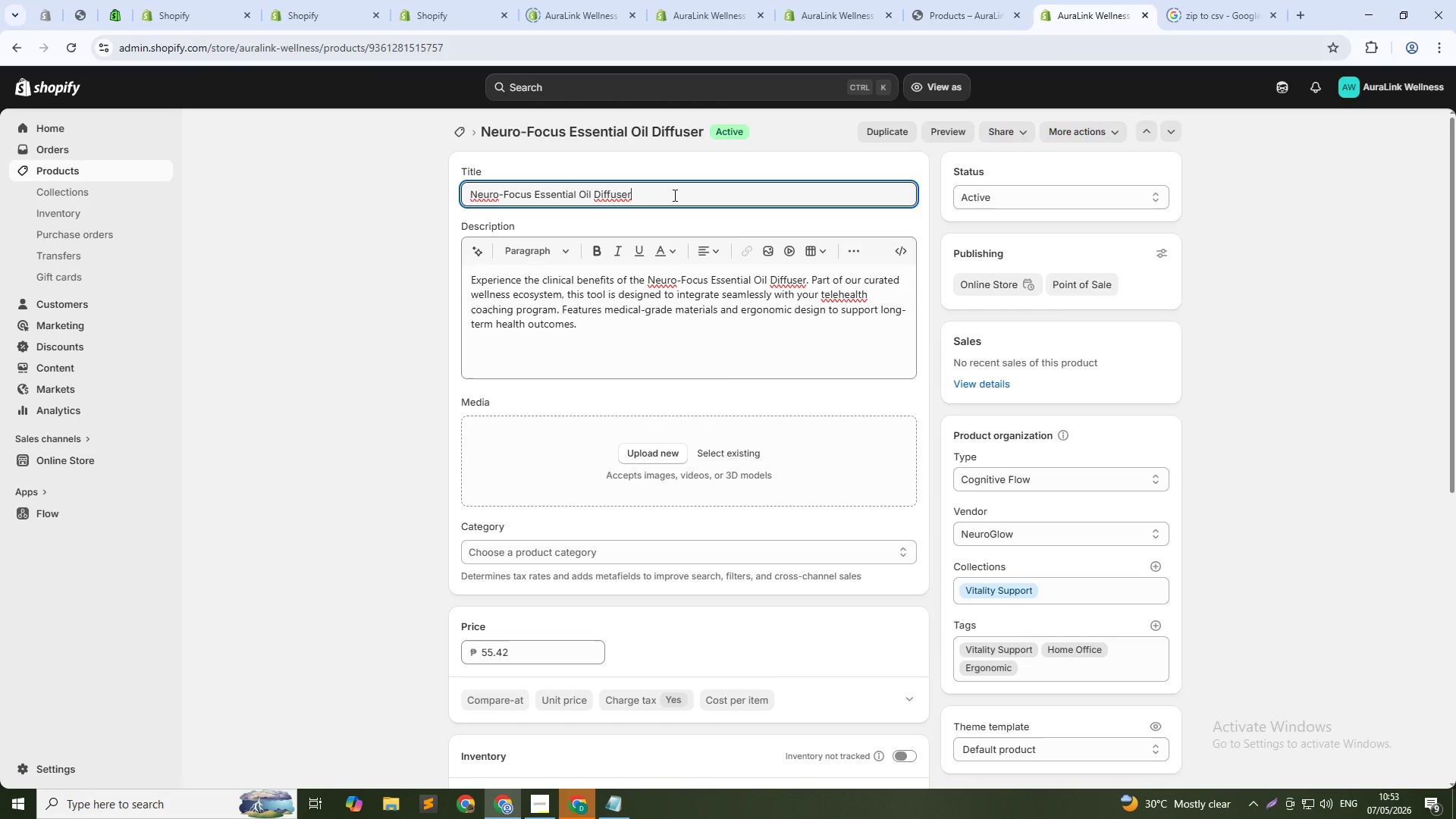 
key(Space)
 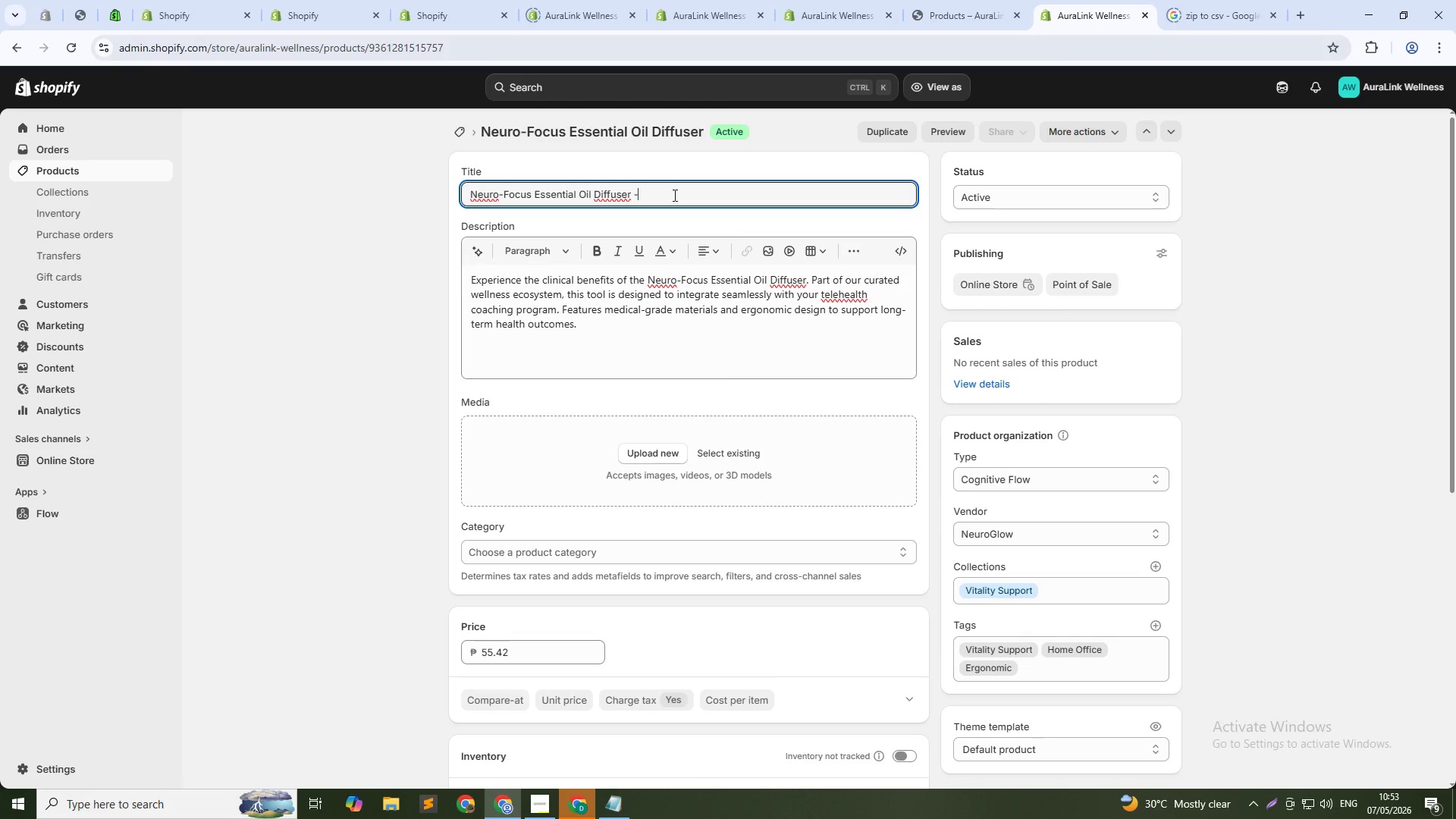 
key(Minus)
 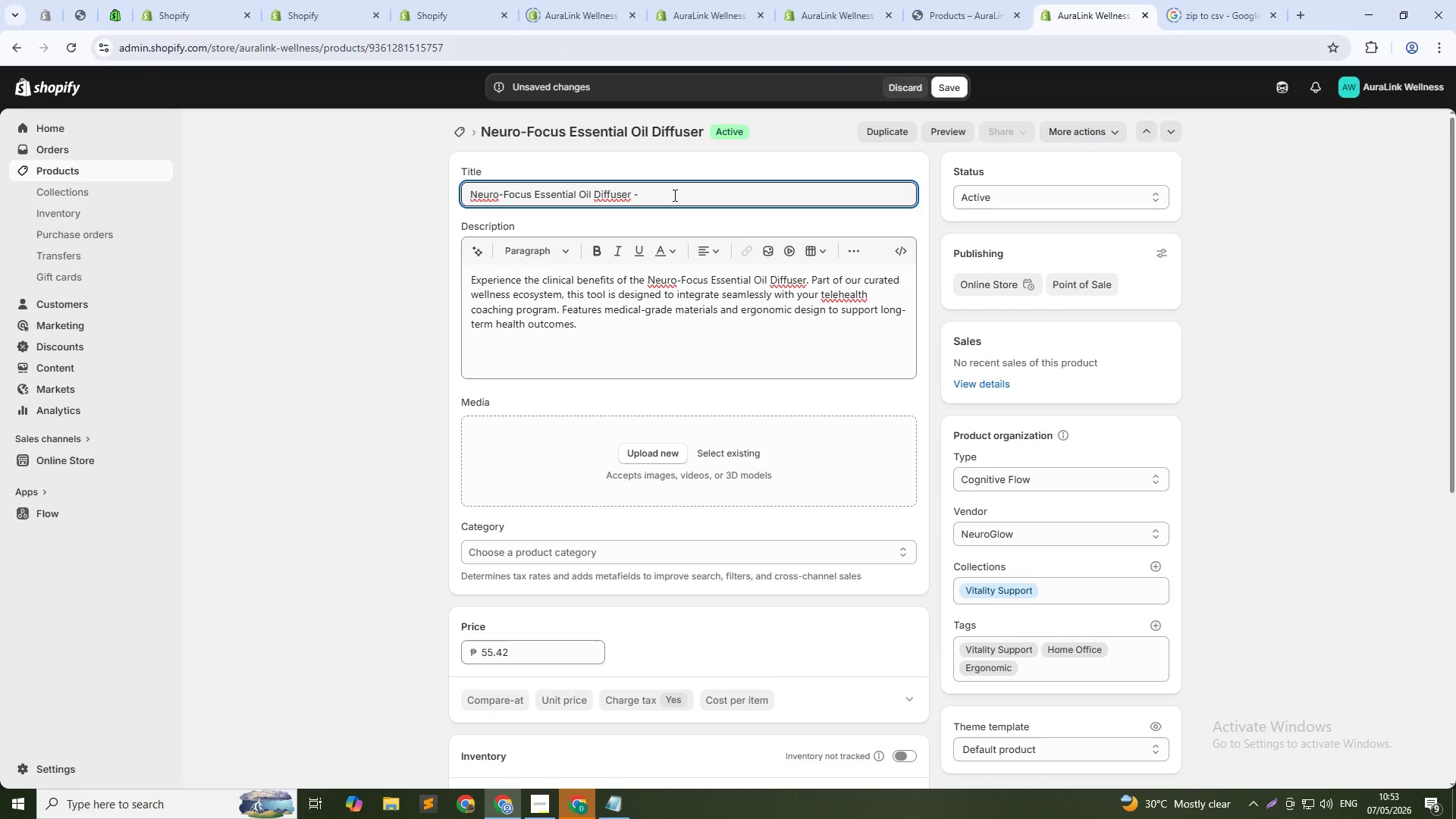 
wait(9.78)
 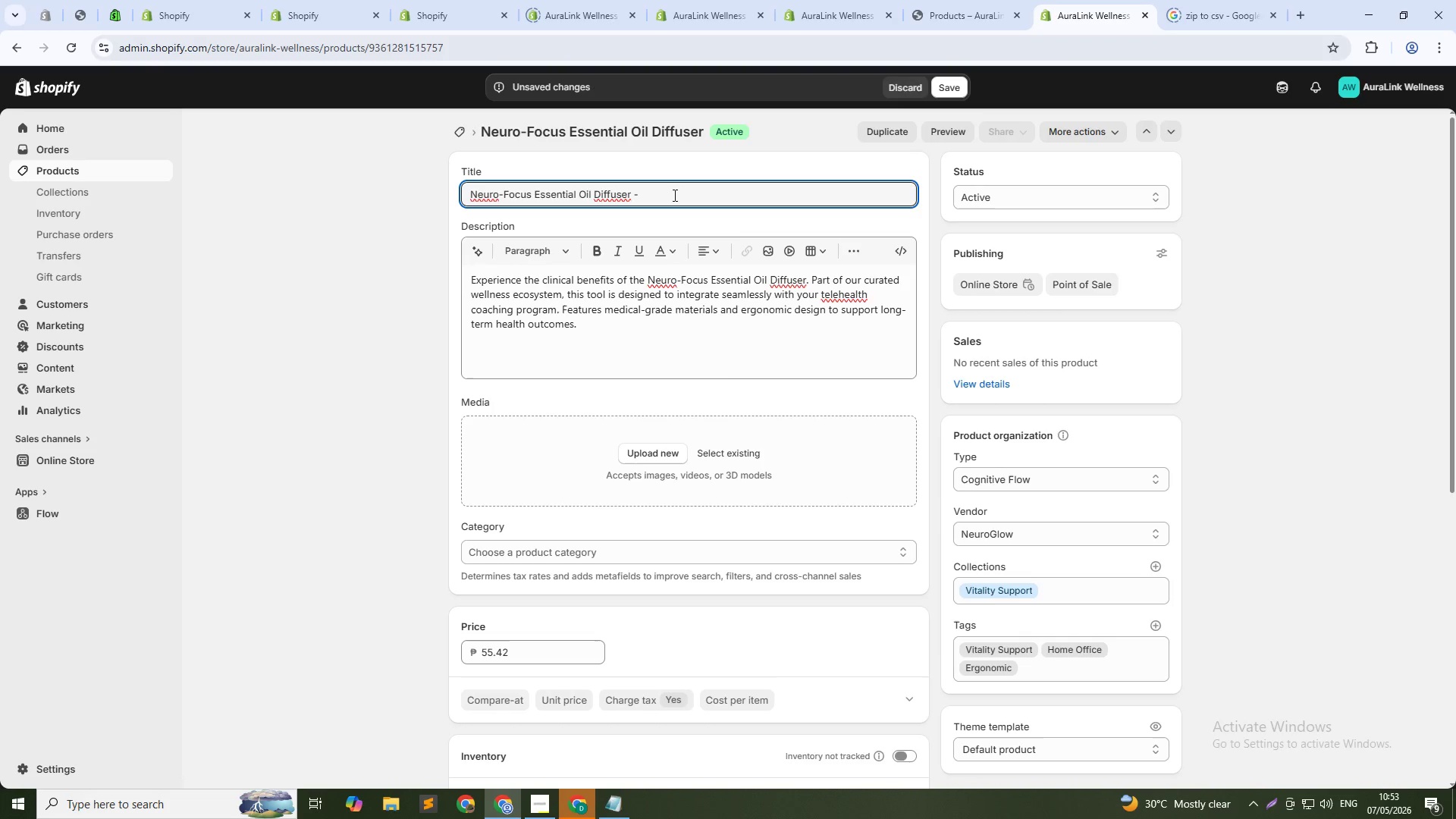 
type(Cong)
key(Backspace)
key(Backspace)
type(gnitive Flow Aromathe)
 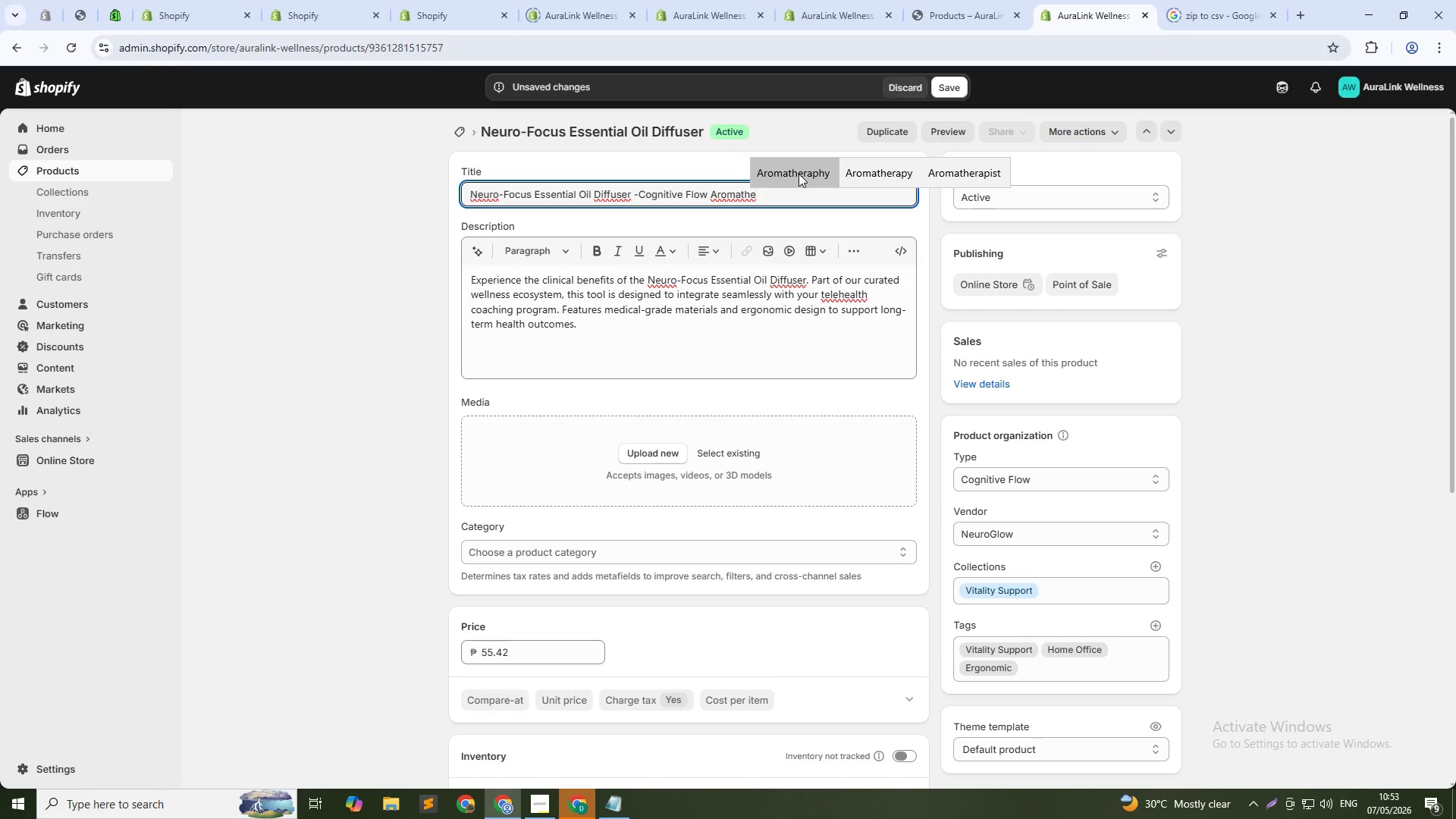 
left_click([799, 174])
 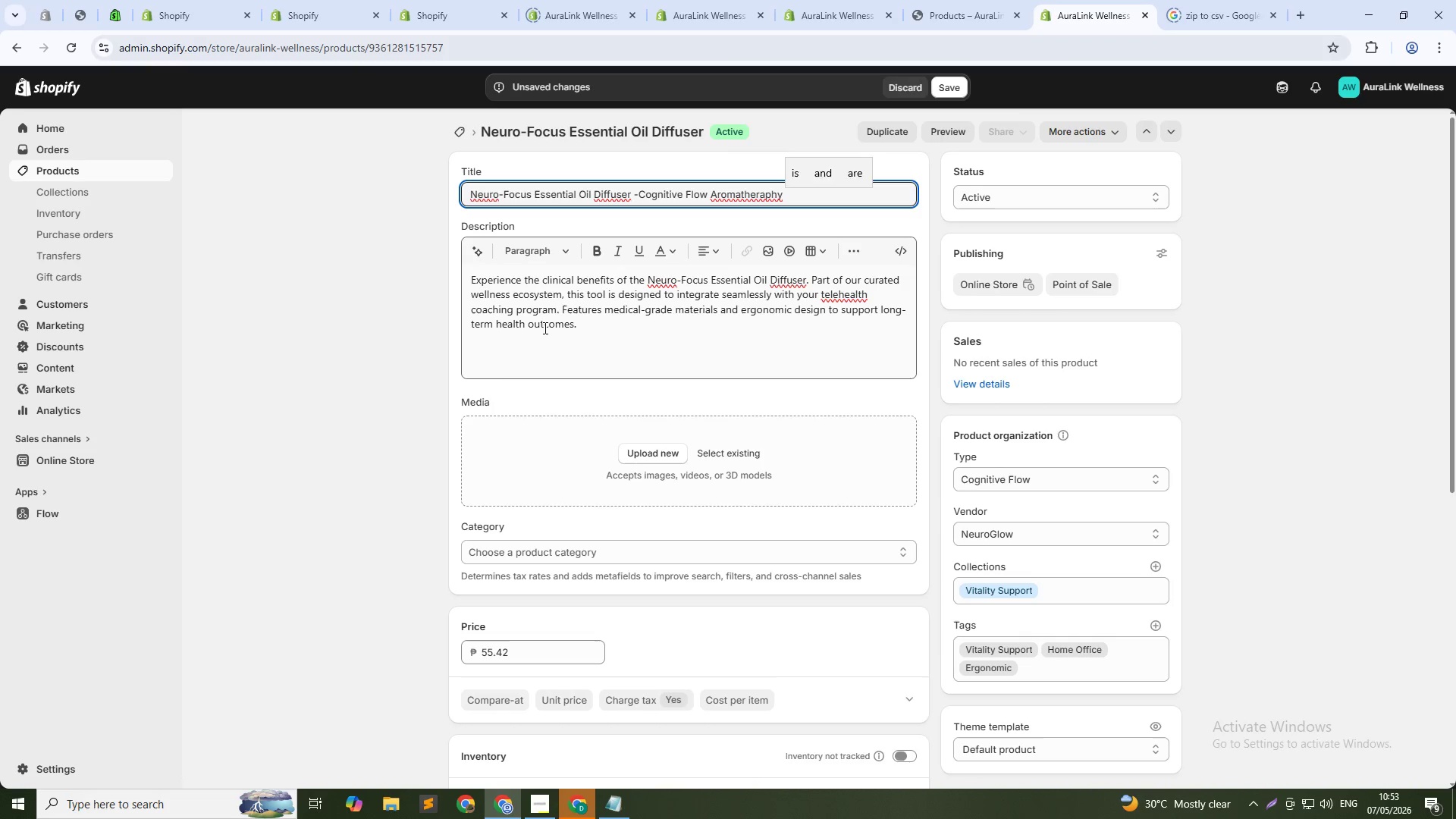 
left_click([548, 322])
 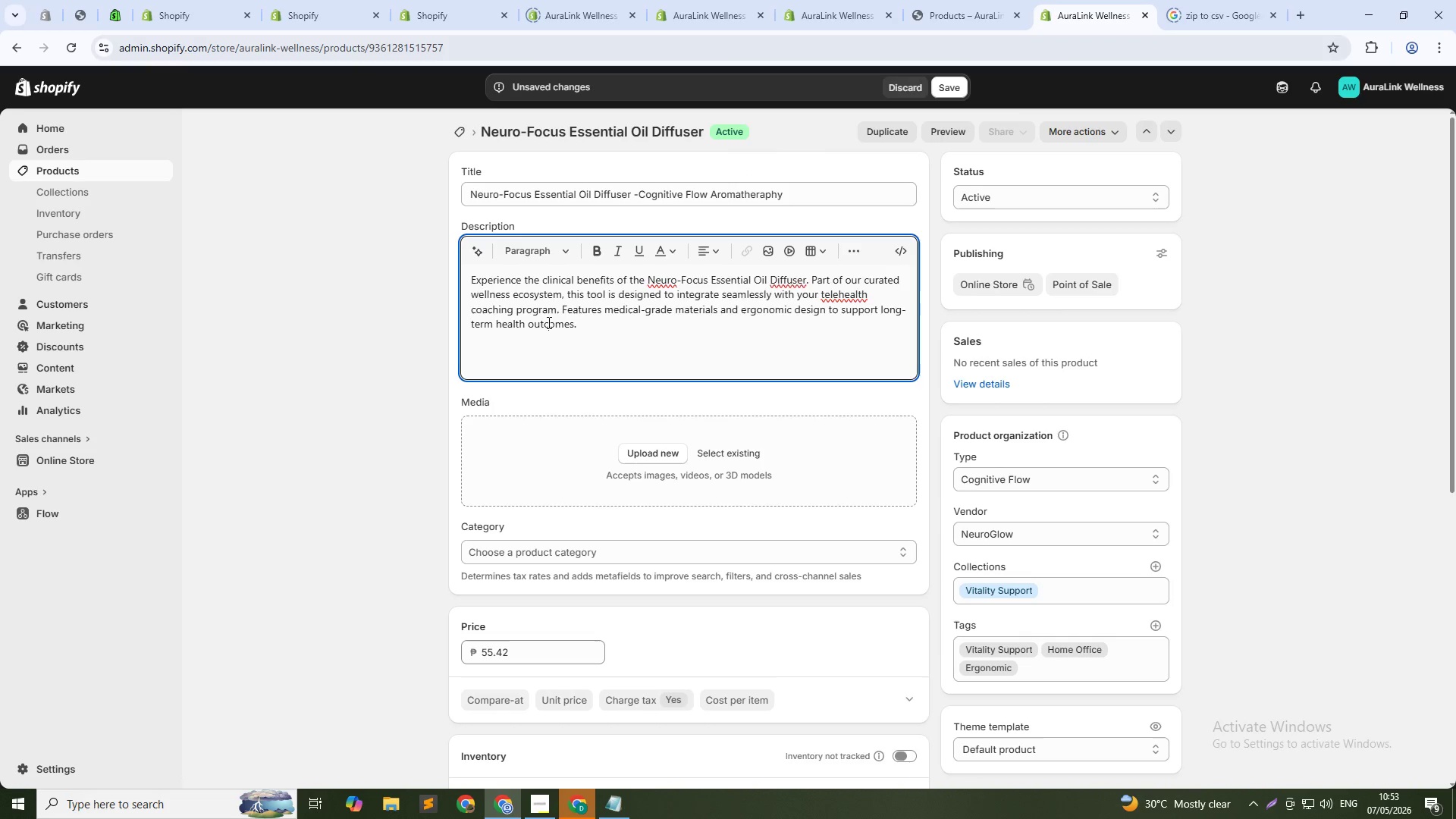 
key(Control+ControlLeft)
 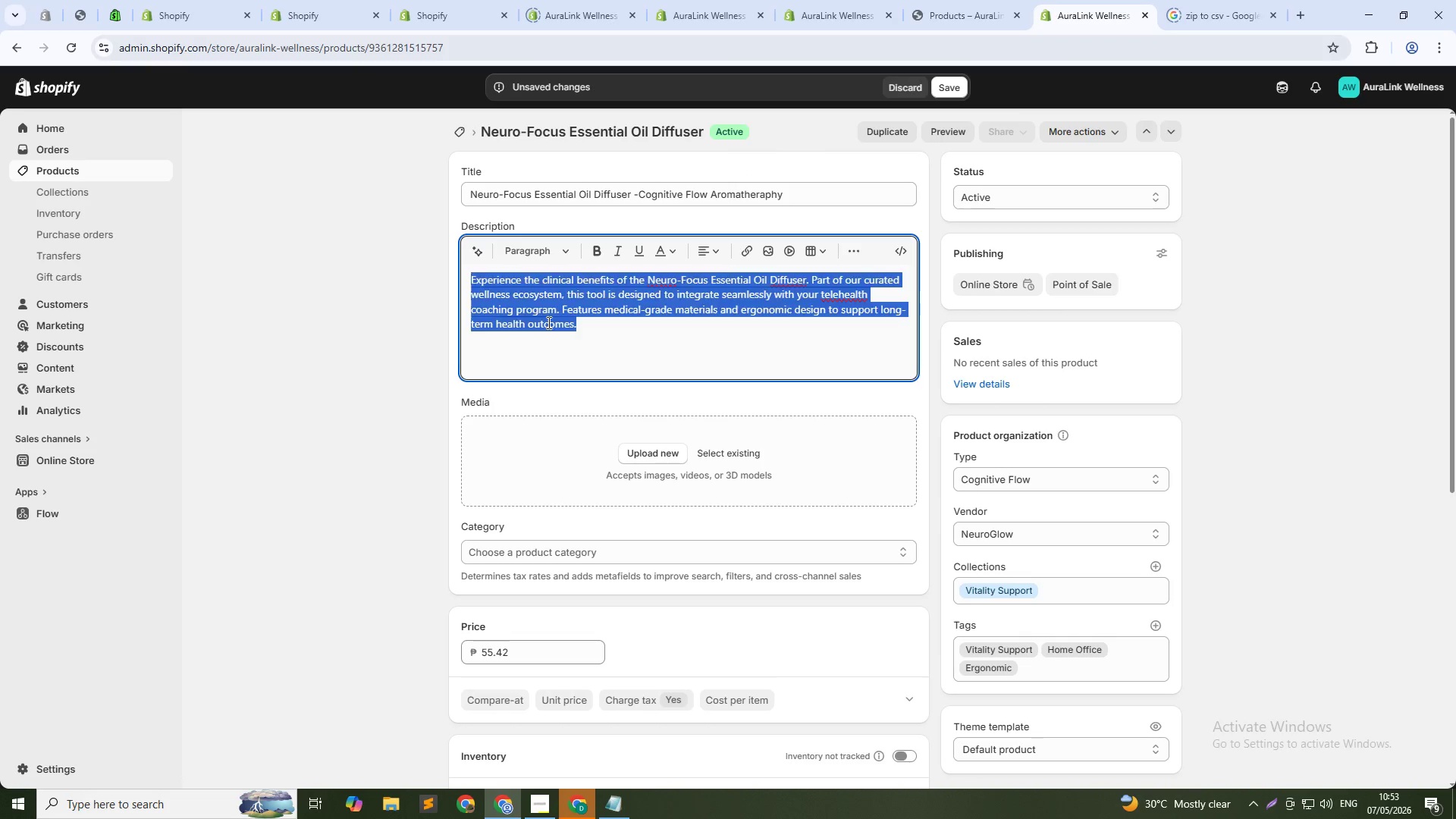 
key(Control+A)
 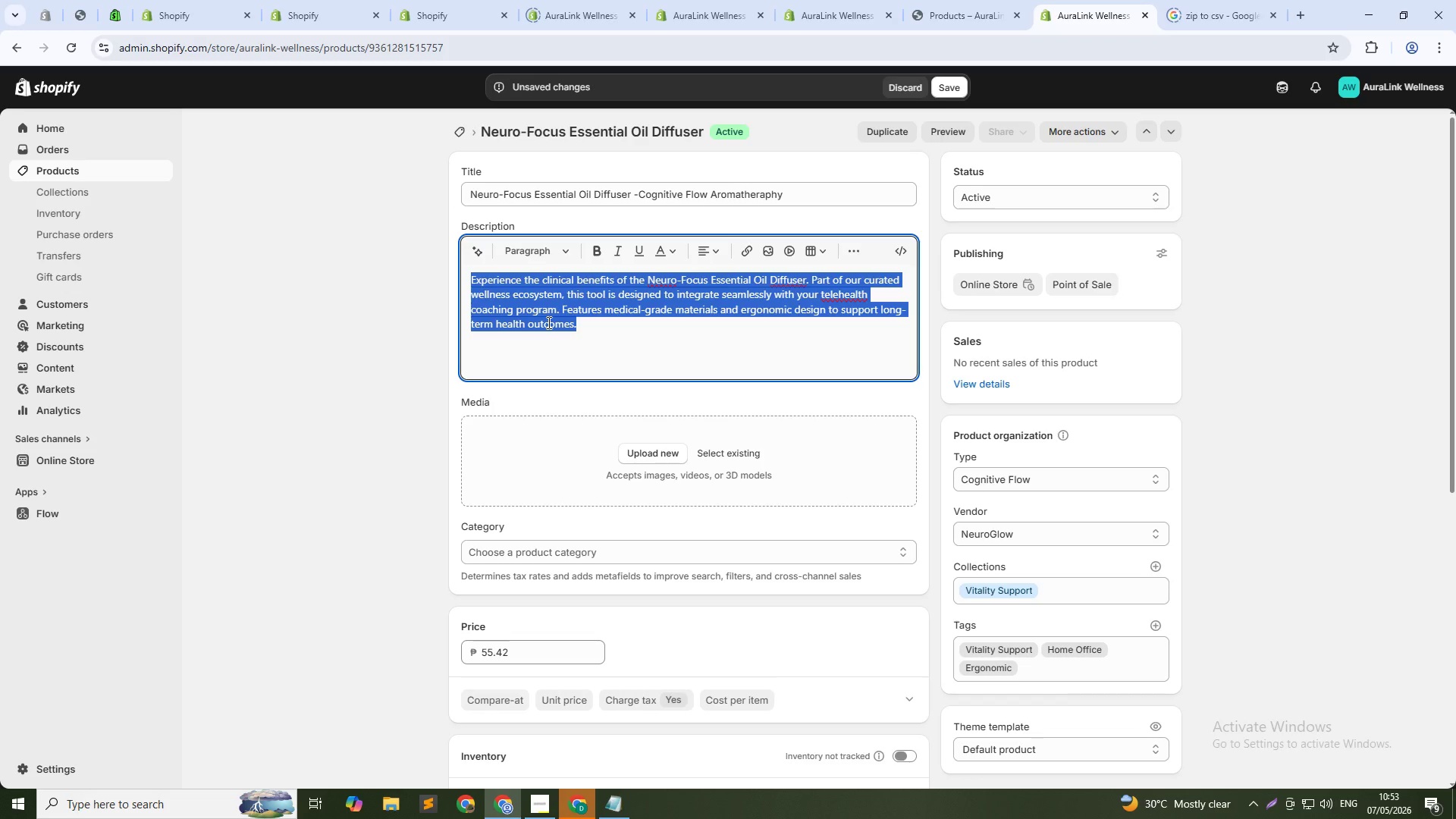 
type(This ultrasonic diffuser turn)
key(Backspace)
type(ns water and essential oils into a fine, Coll mist that can help sharpen mental clarity. Use per)
key(Backspace)
type(ppermint or re)
key(Backspace)
type(ode)
key(Backspace)
key(Backspace)
type(semary oils to support focus during depp work sesstions,)
key(Backspace)
type(. The diffuser rue)
key(Backspace)
type(ns quiety and has a cleasn)
key(Backspace)
key(Backspace)
type(n)
 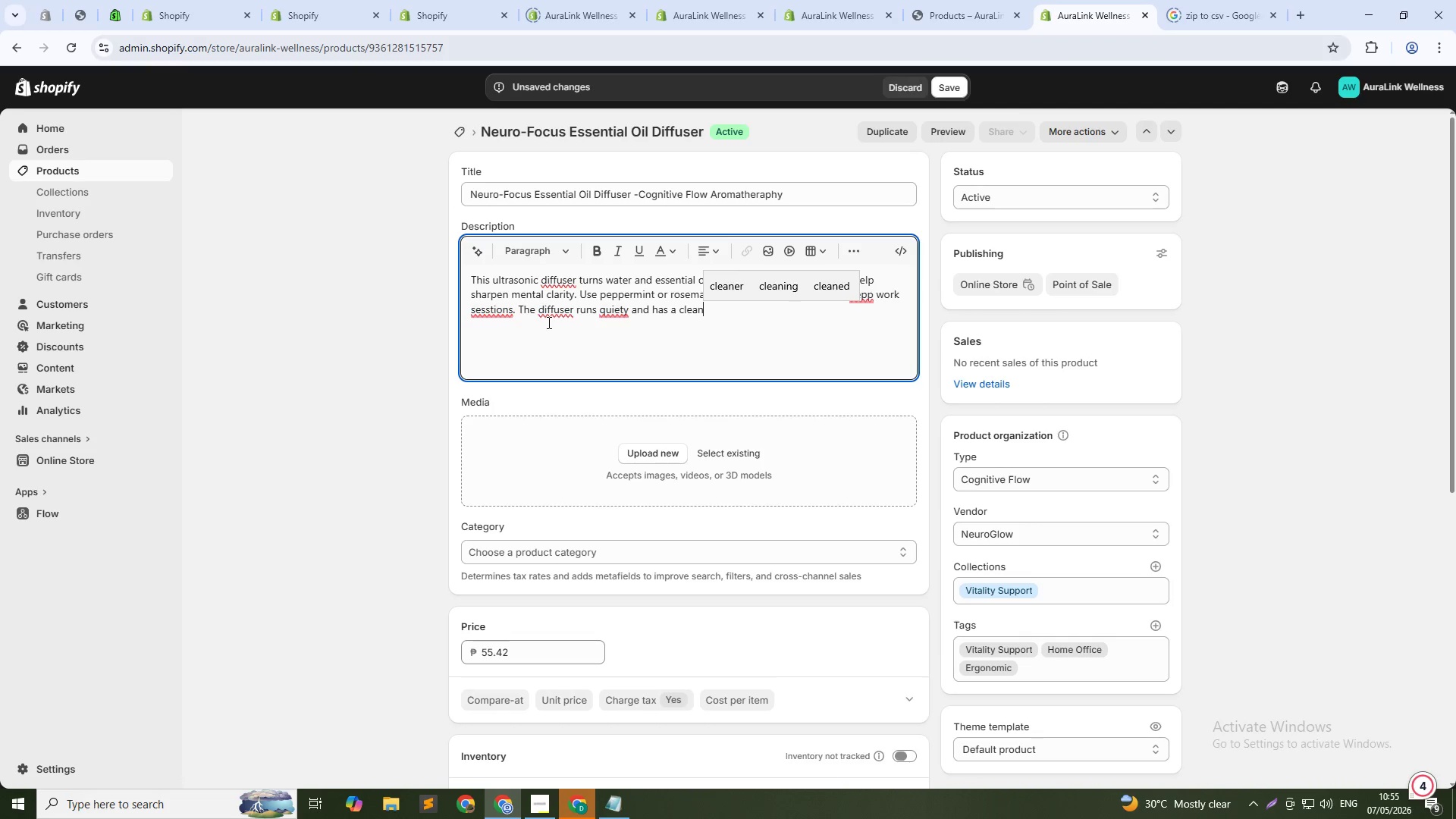 
wait(8.42)
 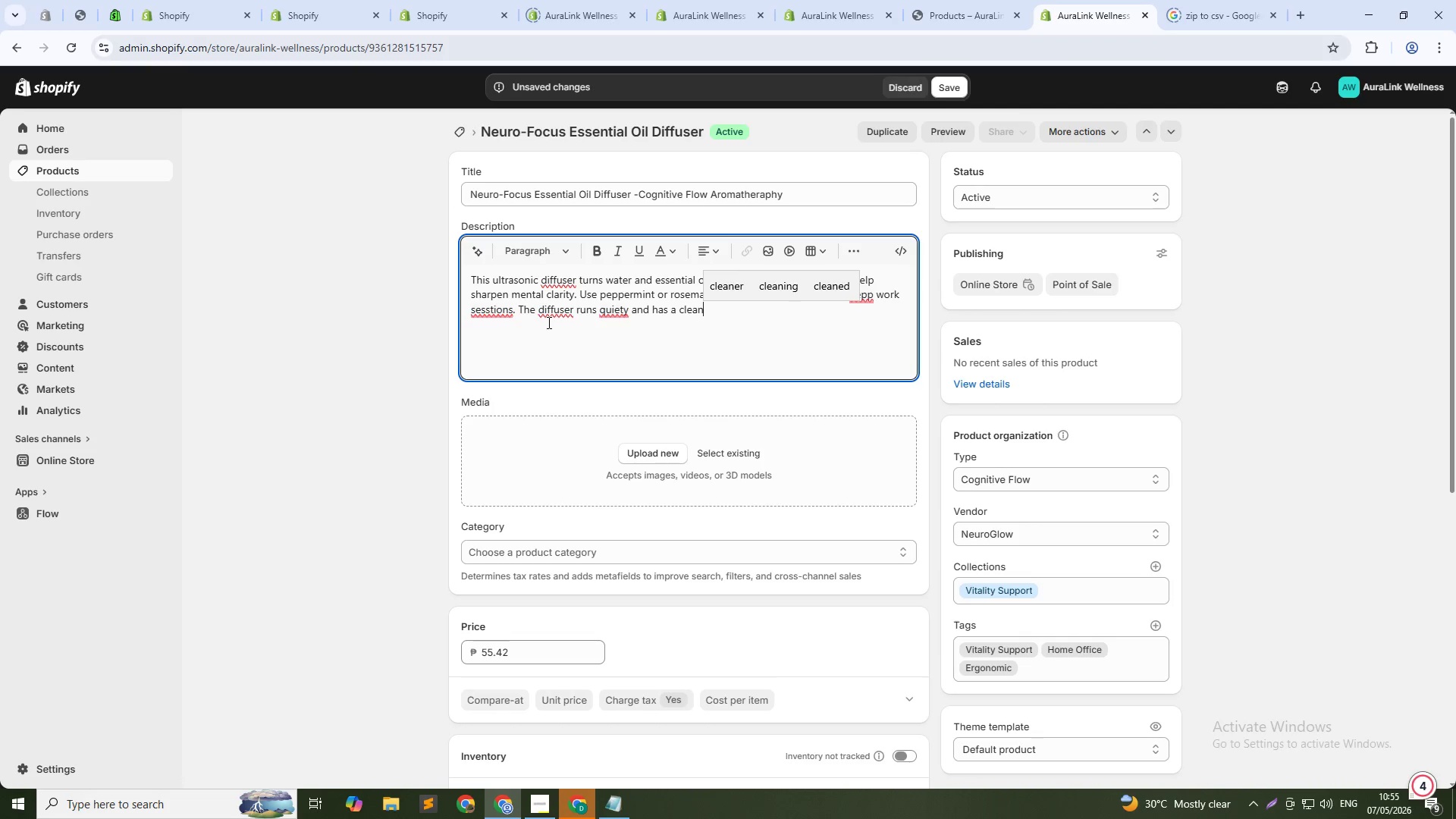 
type(, clinica llok that fits ny home)
key(Backspace)
key(Backspace)
key(Backspace)
key(Backspace)
key(Backspace)
key(Backspace)
key(Backspace)
type(any home office. Perce)
key(Backspace)
key(Backspace)
type(fect for AuraLink clients using Con)
key(Backspace)
type(gnitive Flow protocols to improve concet)
key(Backspace)
type(ntration and productivity)
 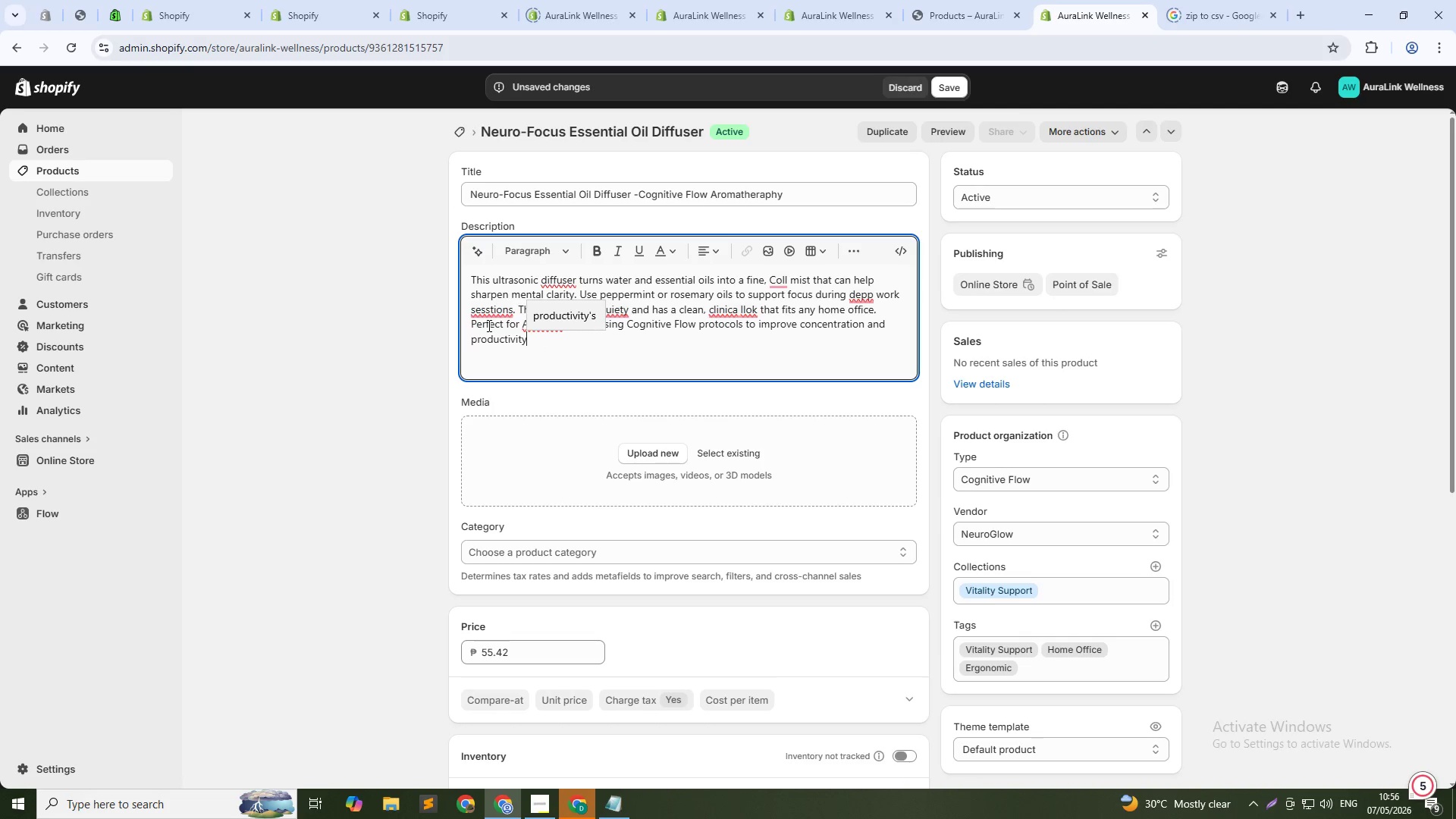 
key(Period)
 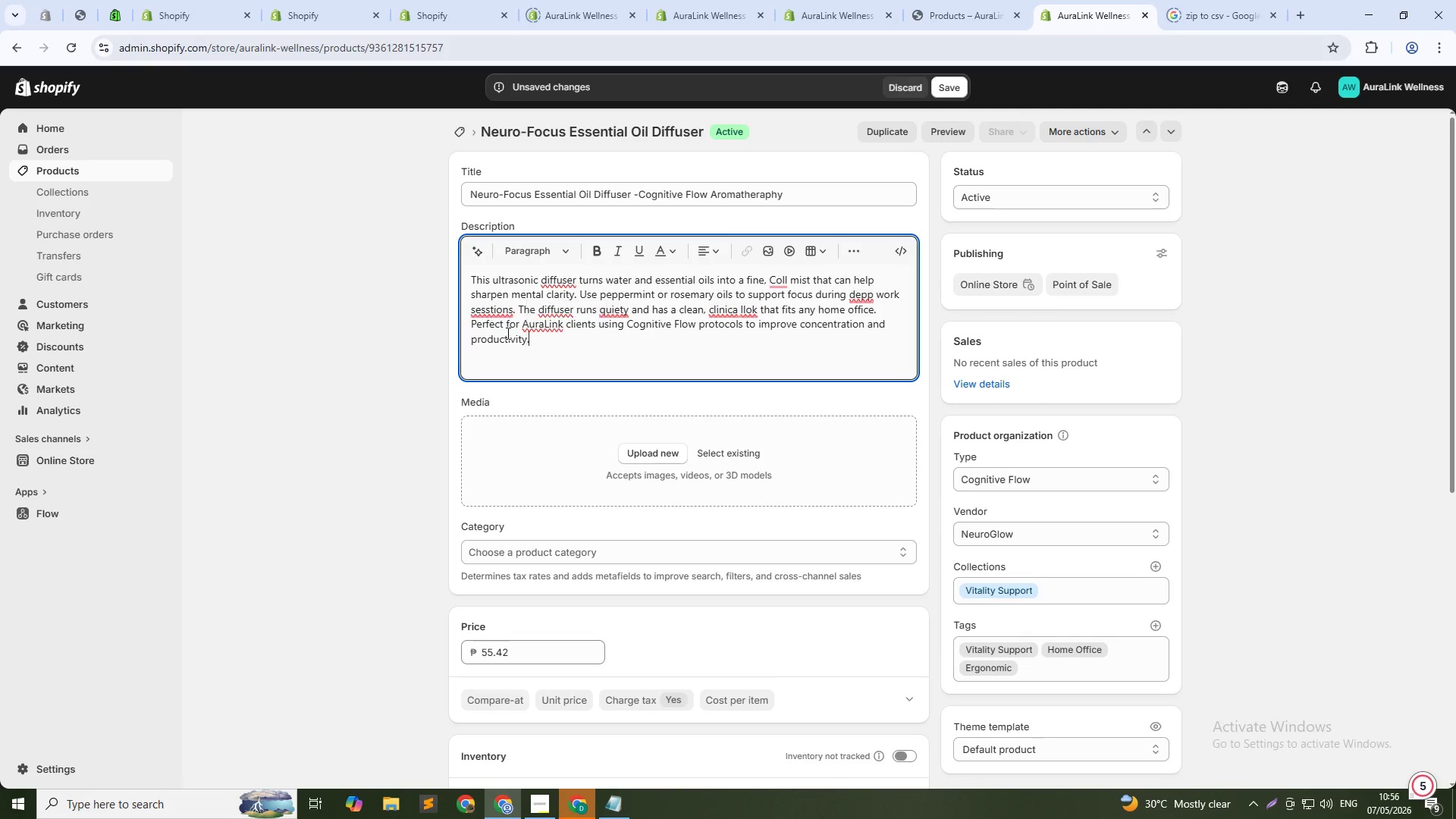 
mouse_move([501, 311])
 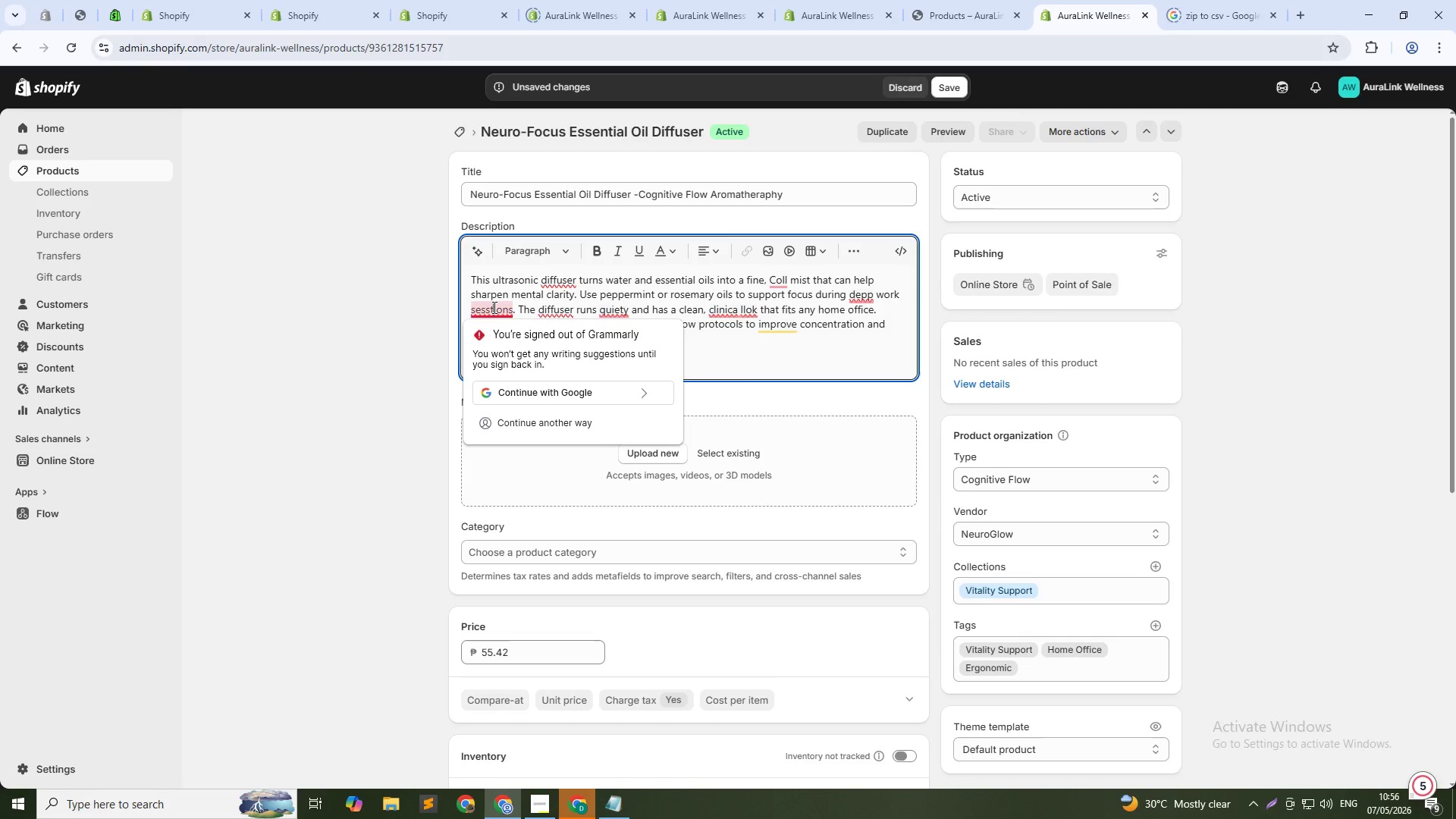 
left_click([493, 307])
 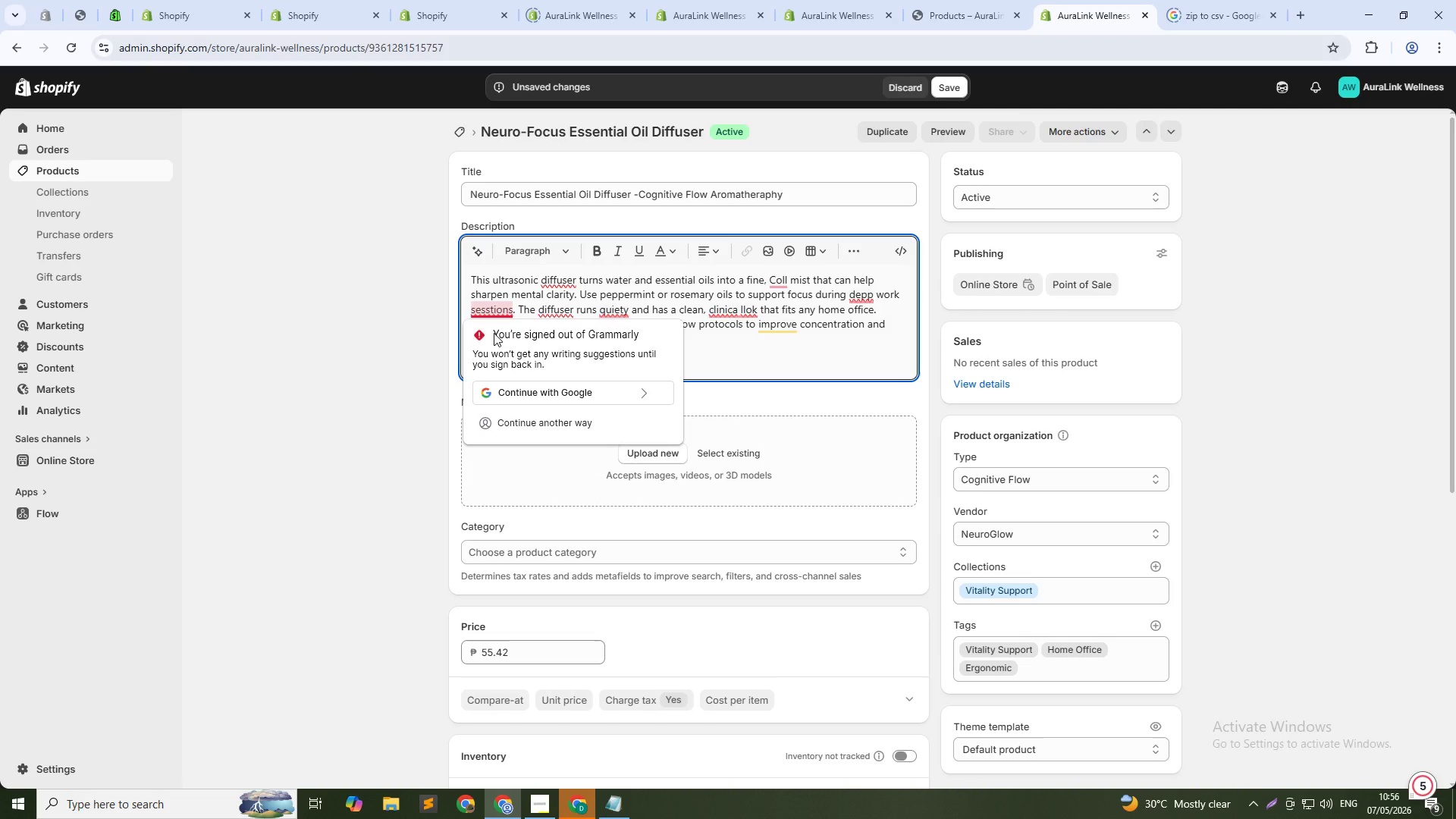 
key(Backspace)
 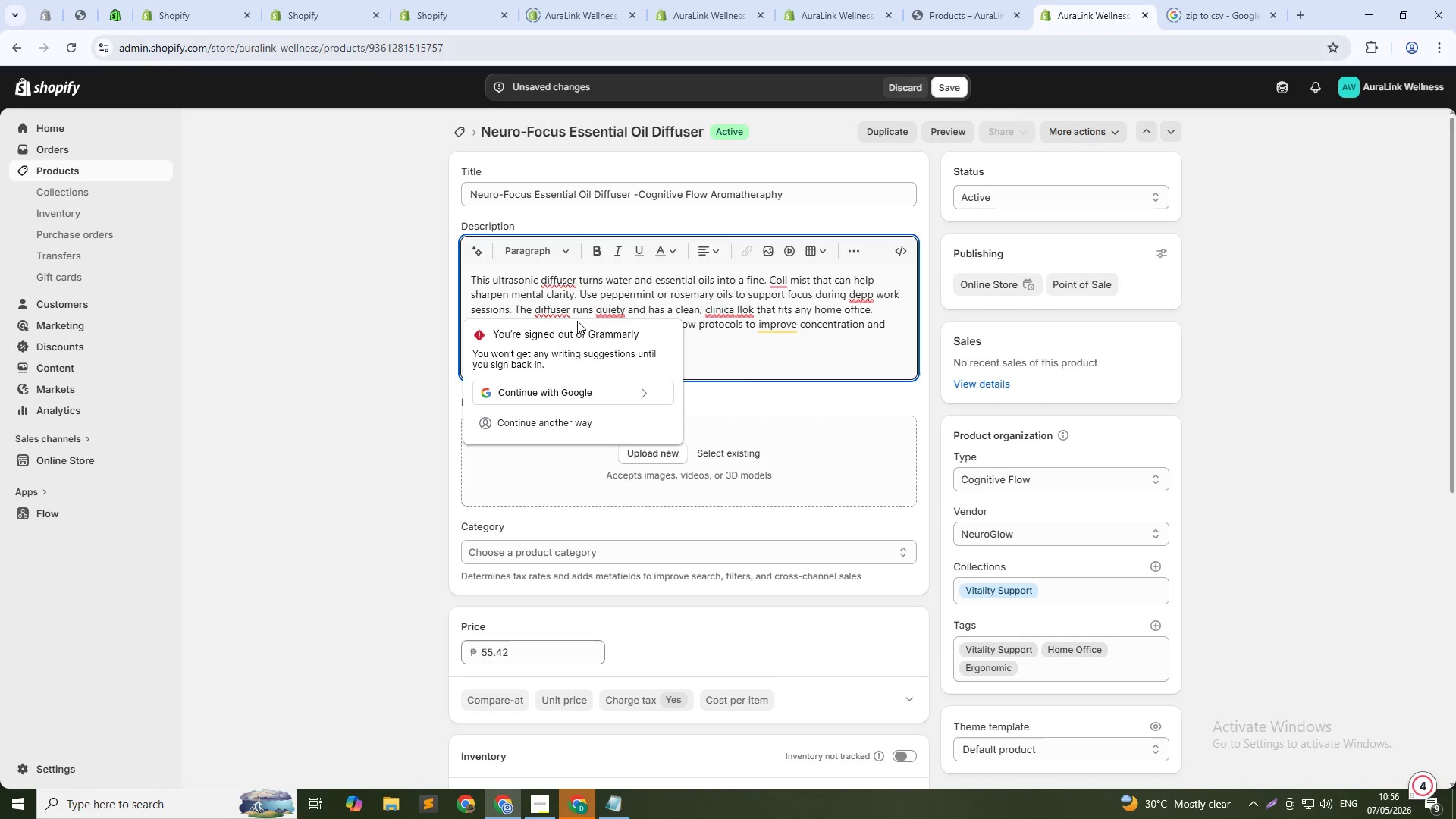 
mouse_move([556, 318])
 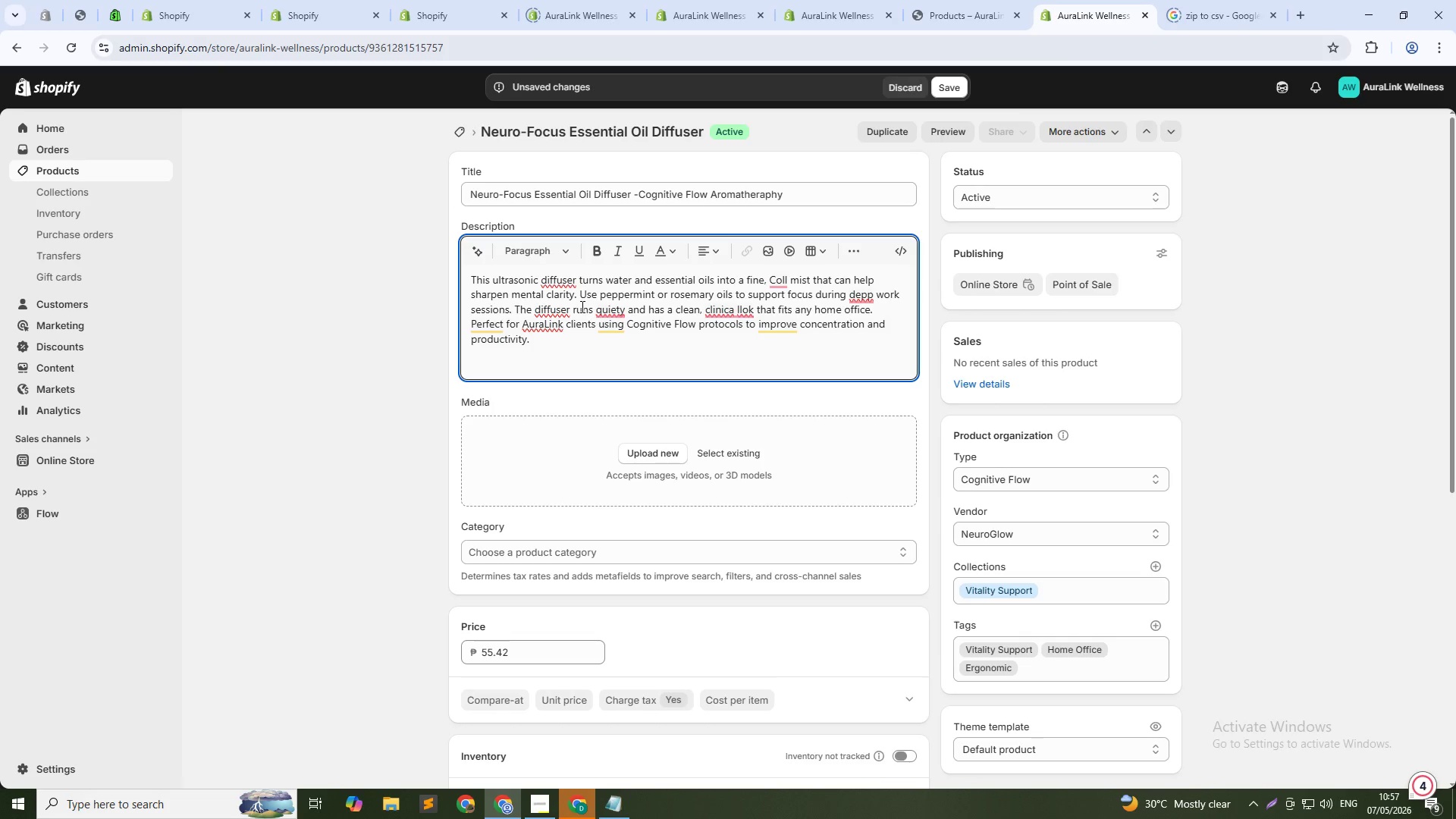 
wait(13.22)
 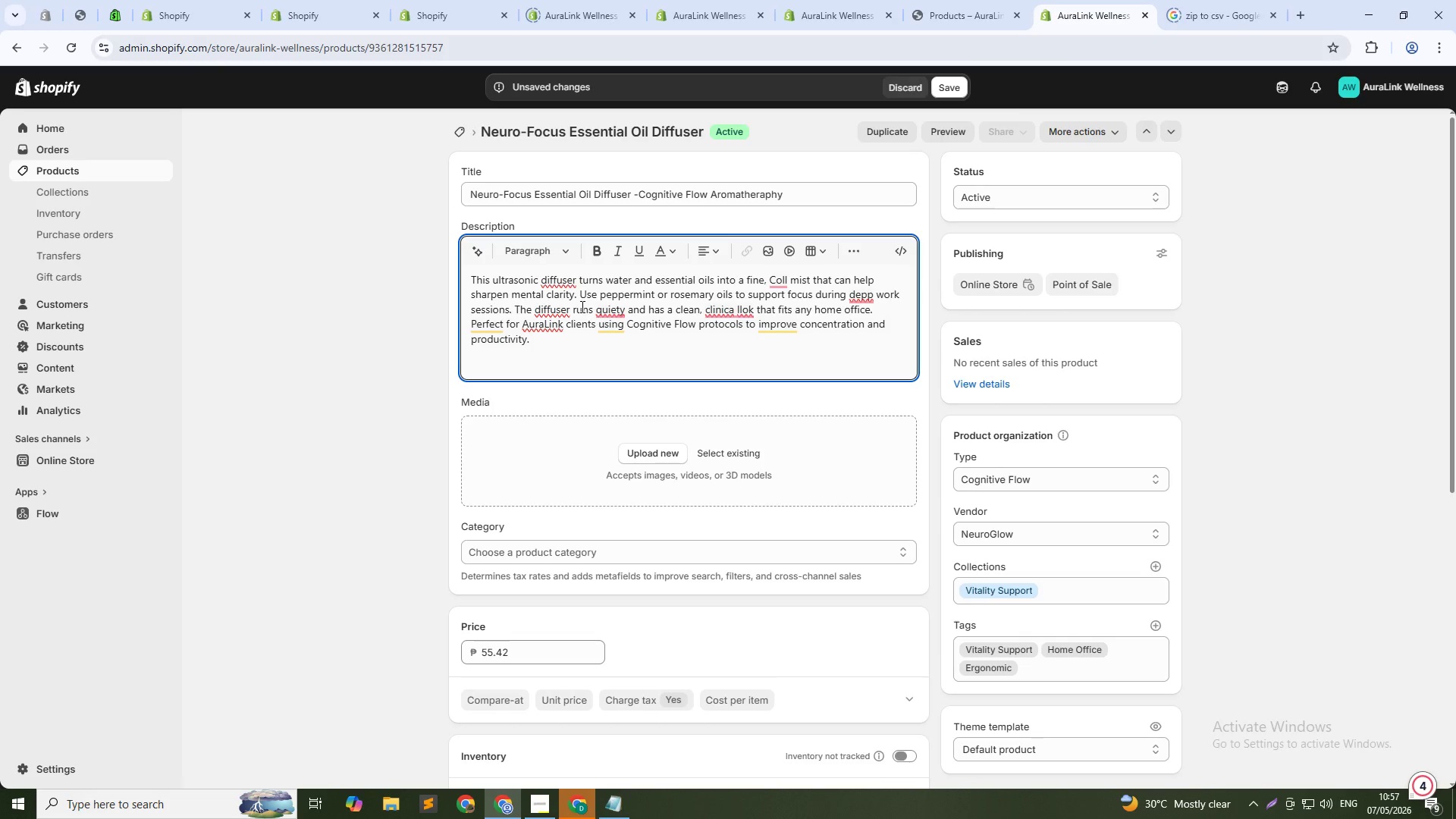 
left_click([733, 312])
 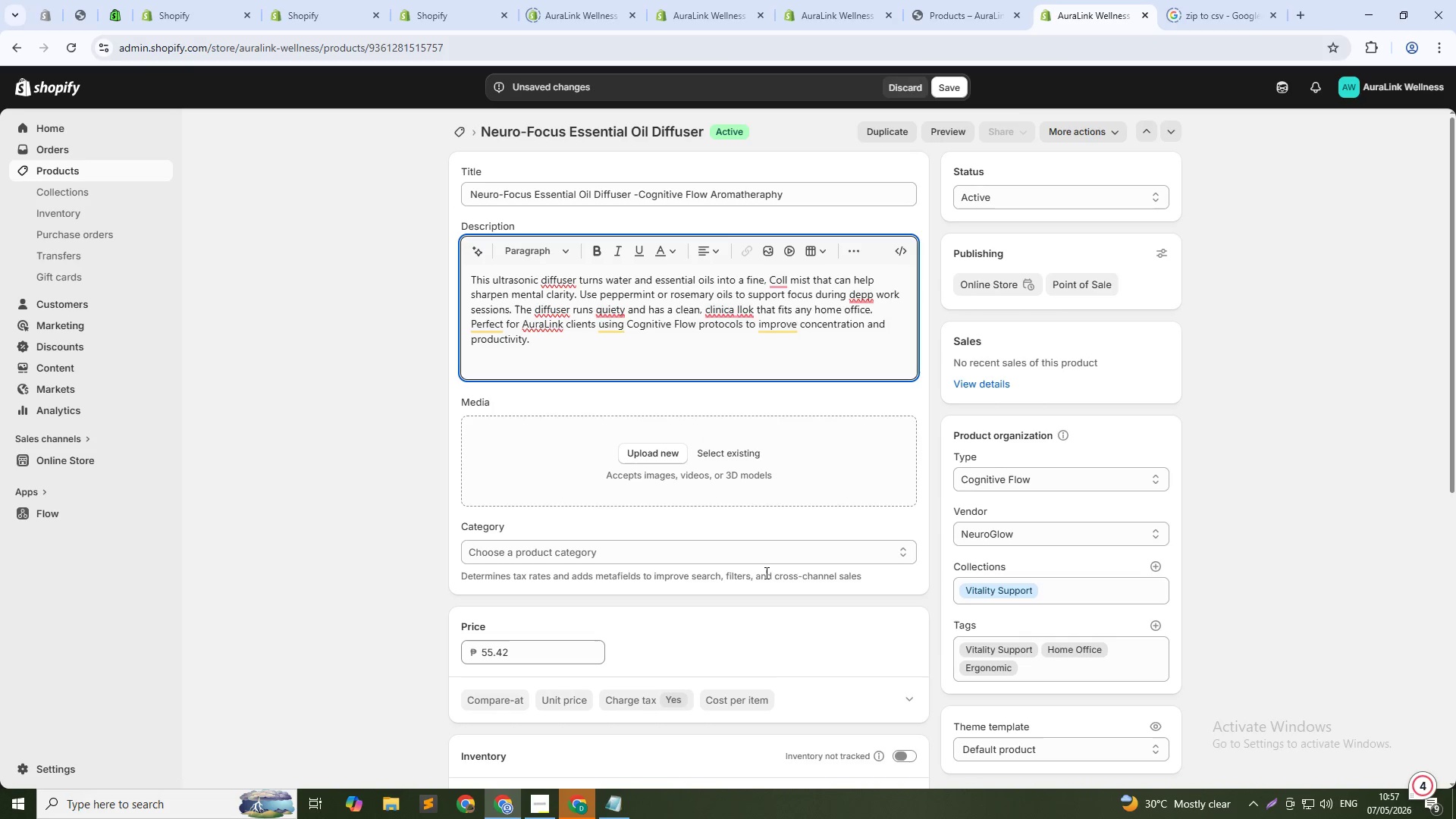 
key(Backspace)
key(Backspace)
type(cal )
key(Backspace)
 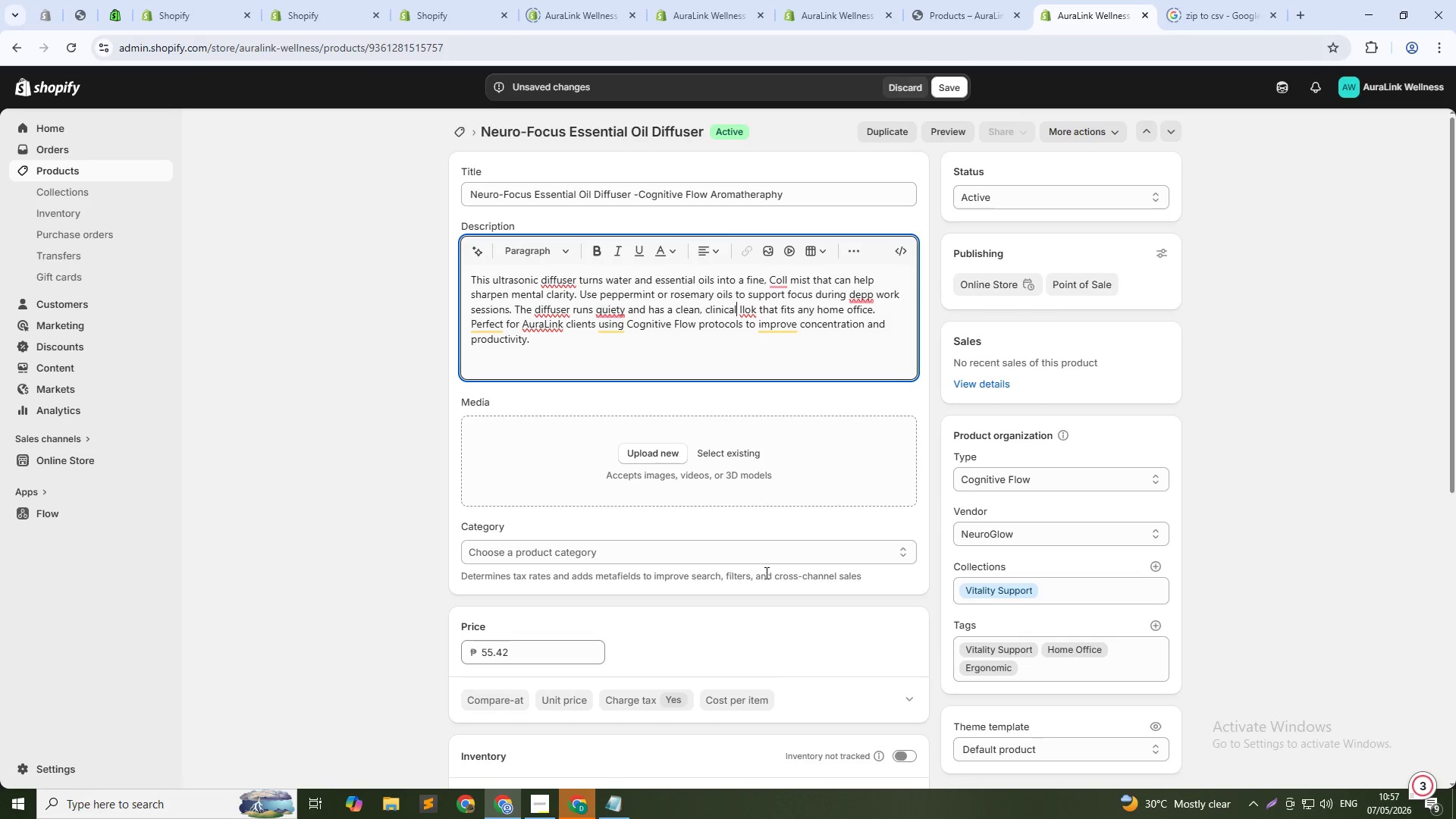 
key(ArrowRight)
 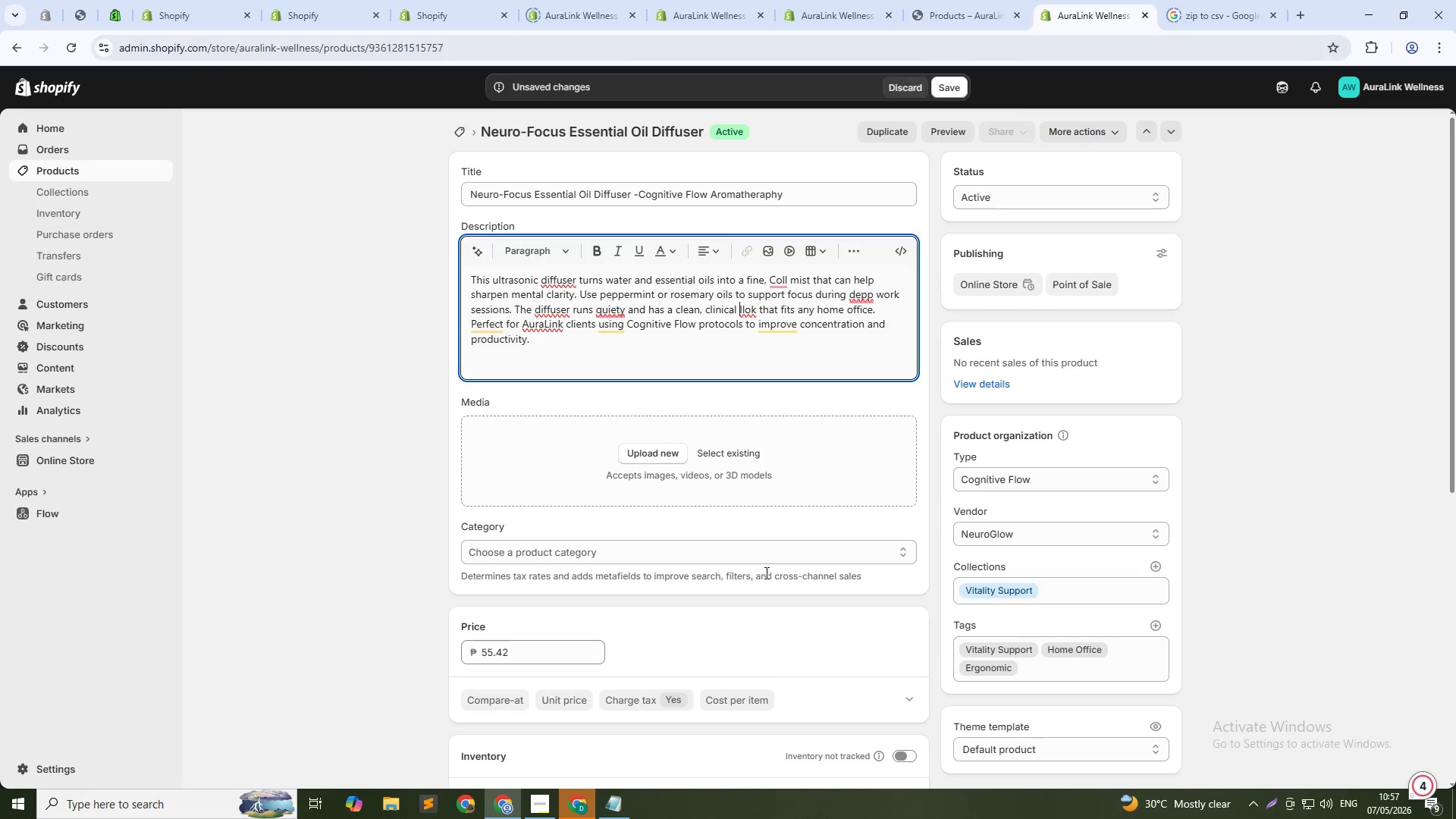 
key(ArrowRight)
 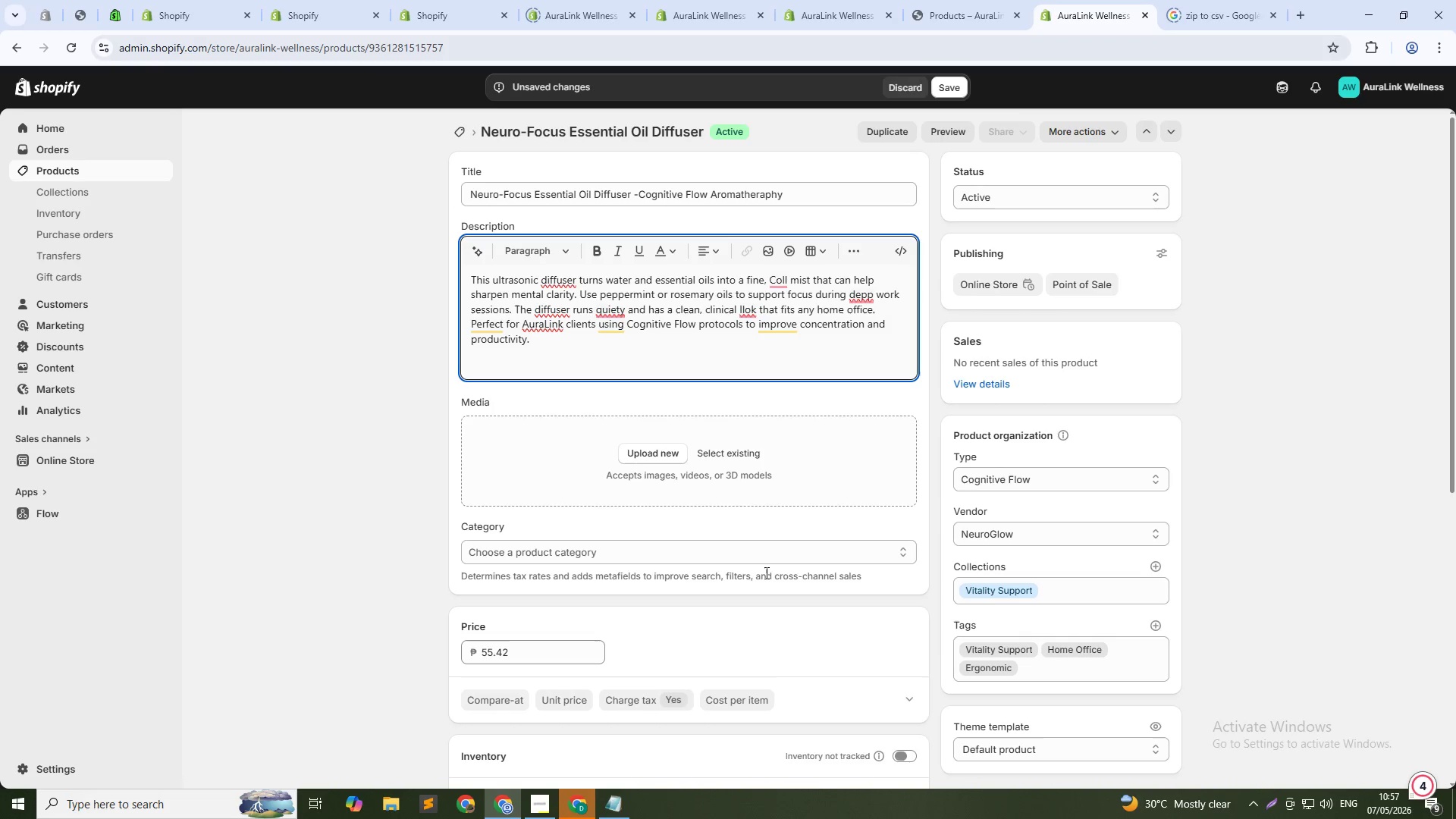 
key(Backspace)
 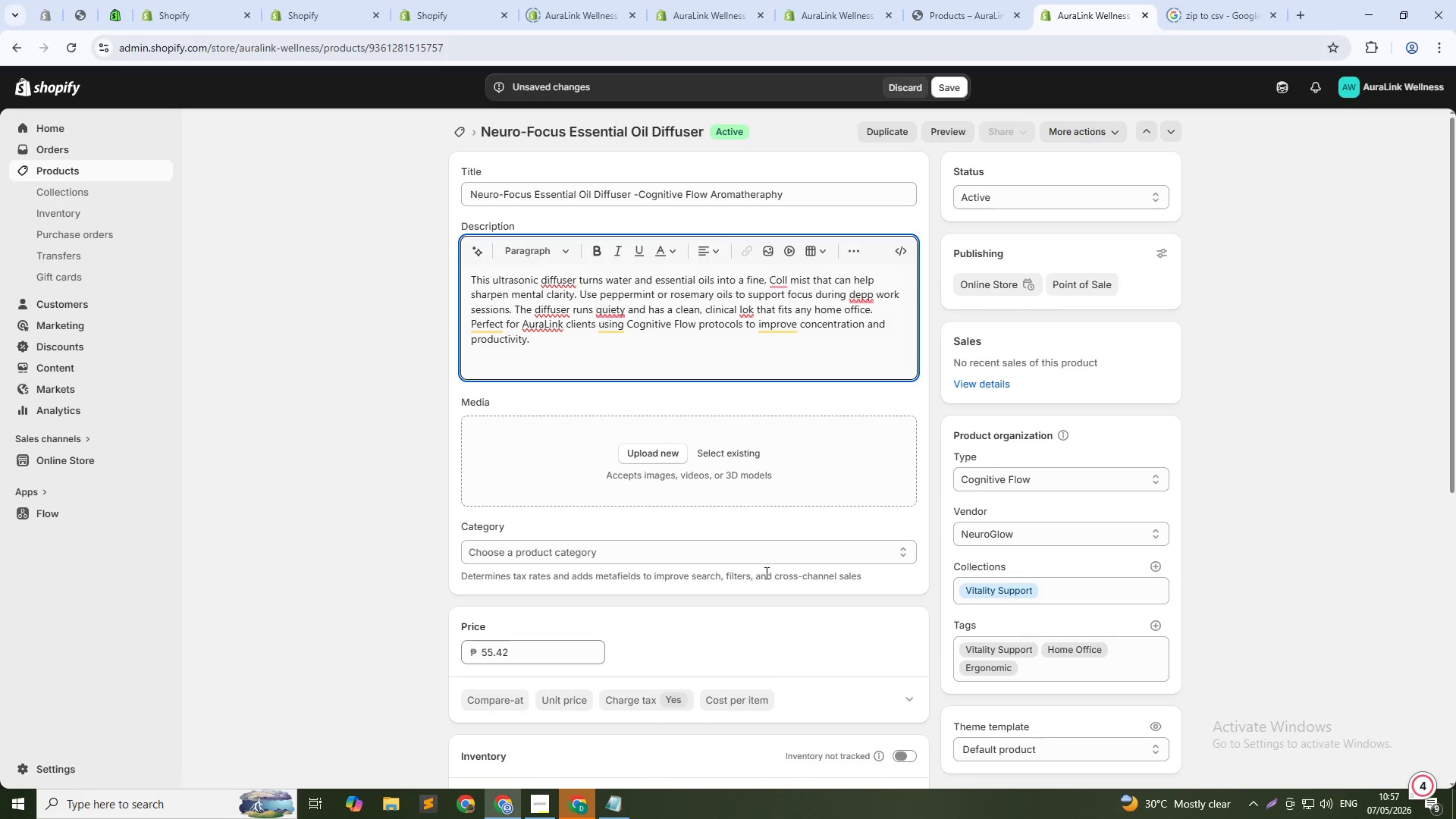 
key(ArrowRight)
 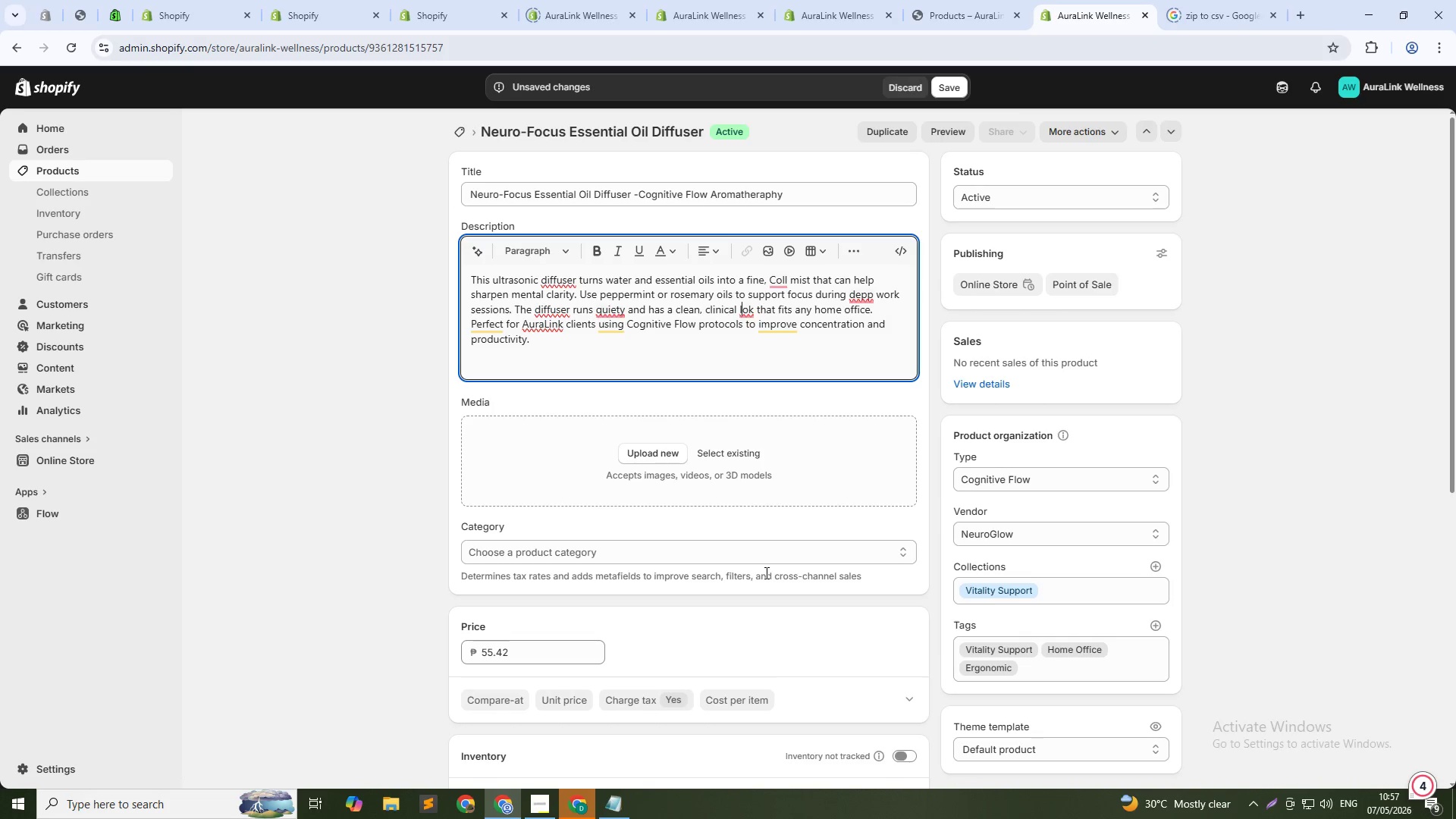 
key(Backspace)
type(lo)
 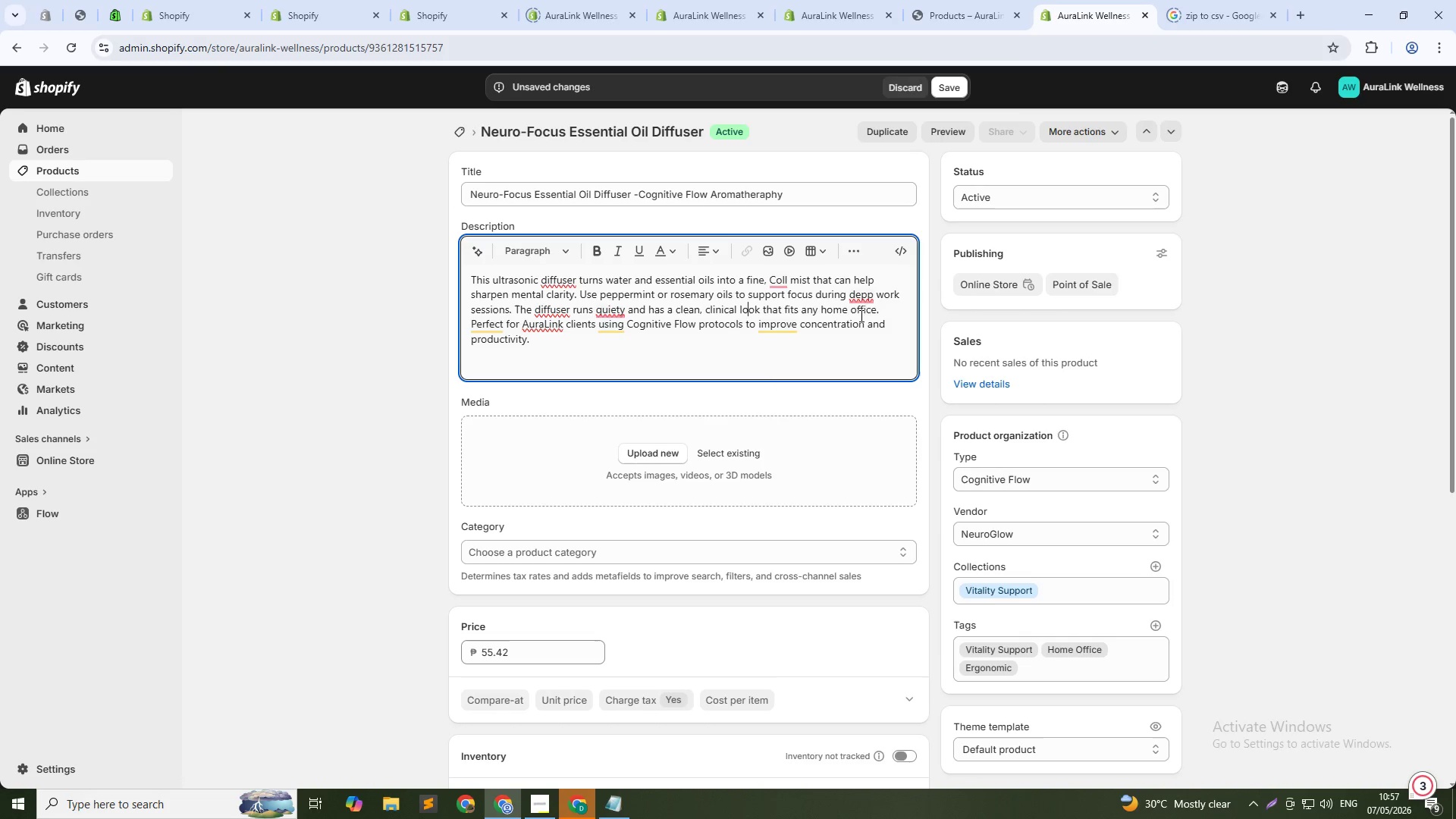 
double_click([864, 295])
 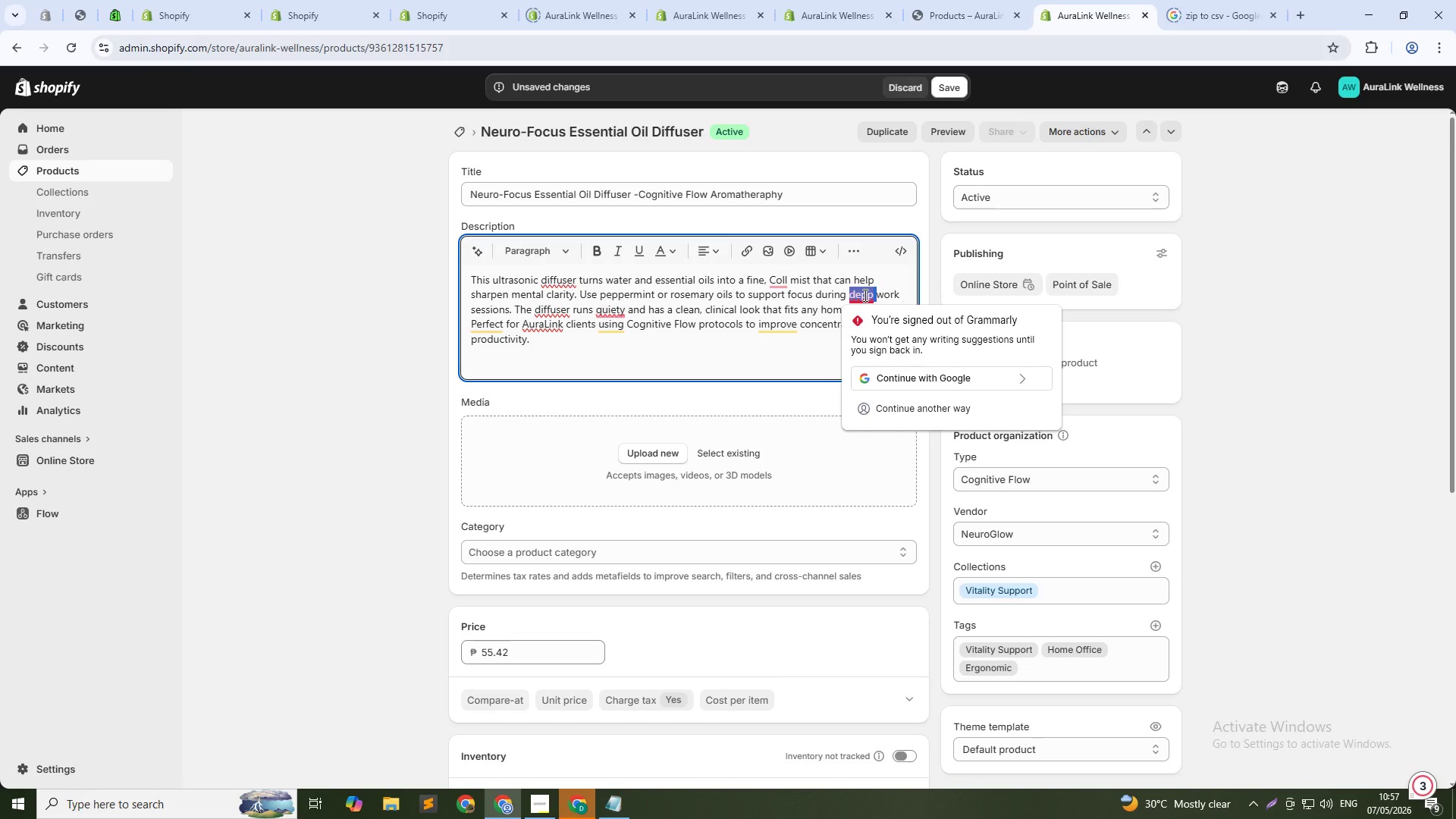 
wait(9.67)
 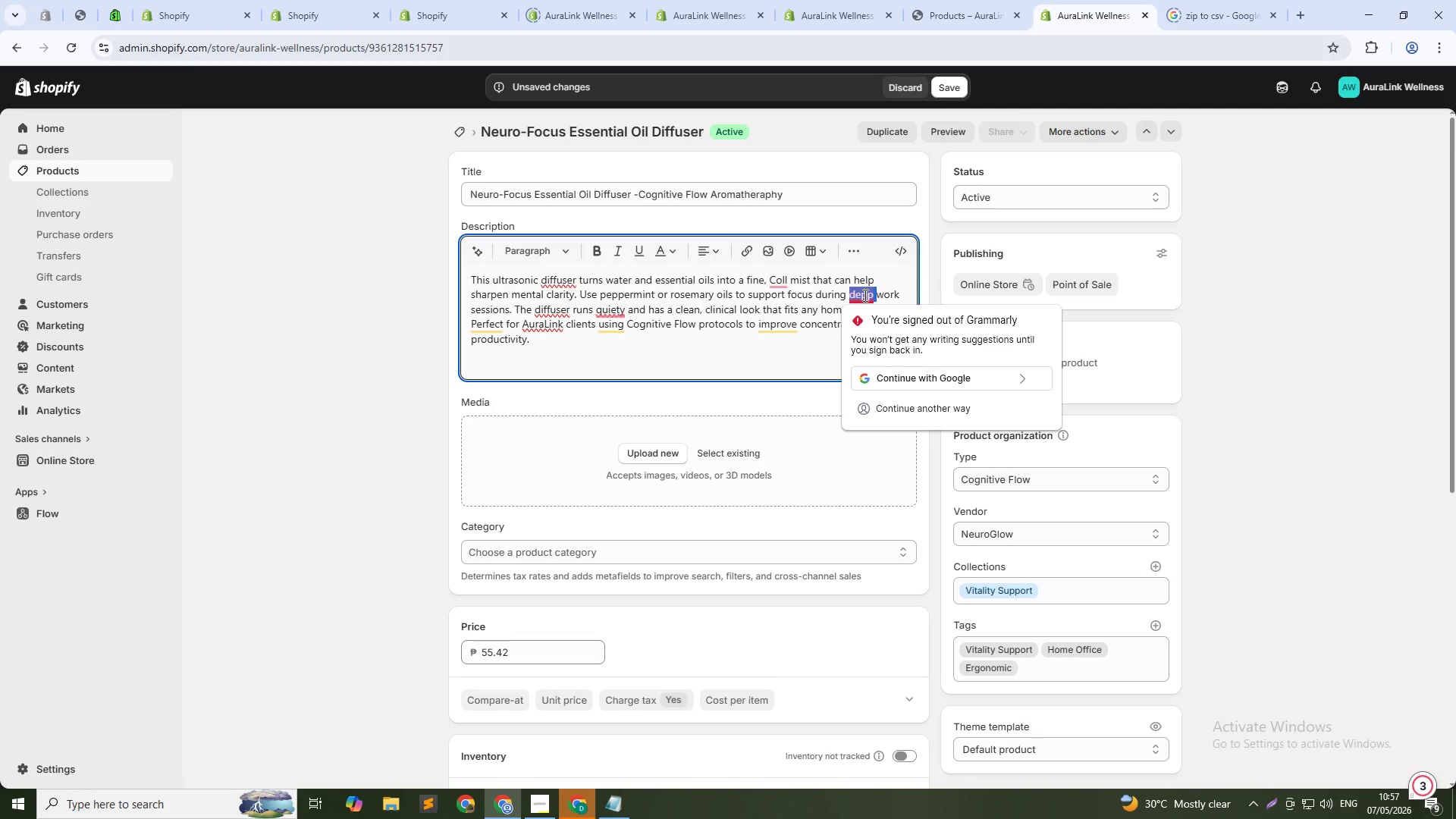 
type(deep )
 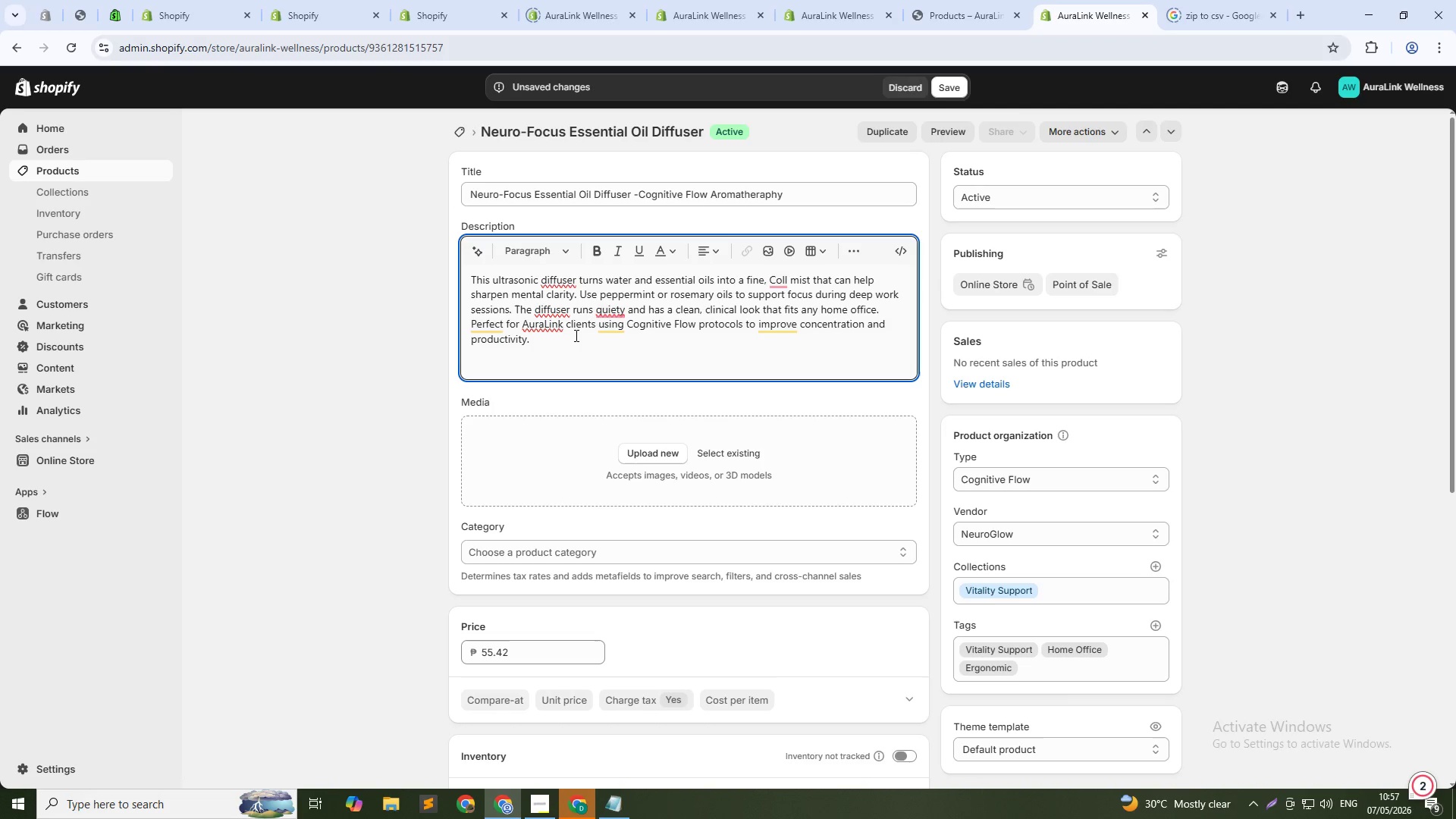 
scroll: coordinate [901, 592], scroll_direction: down, amount: 20.0
 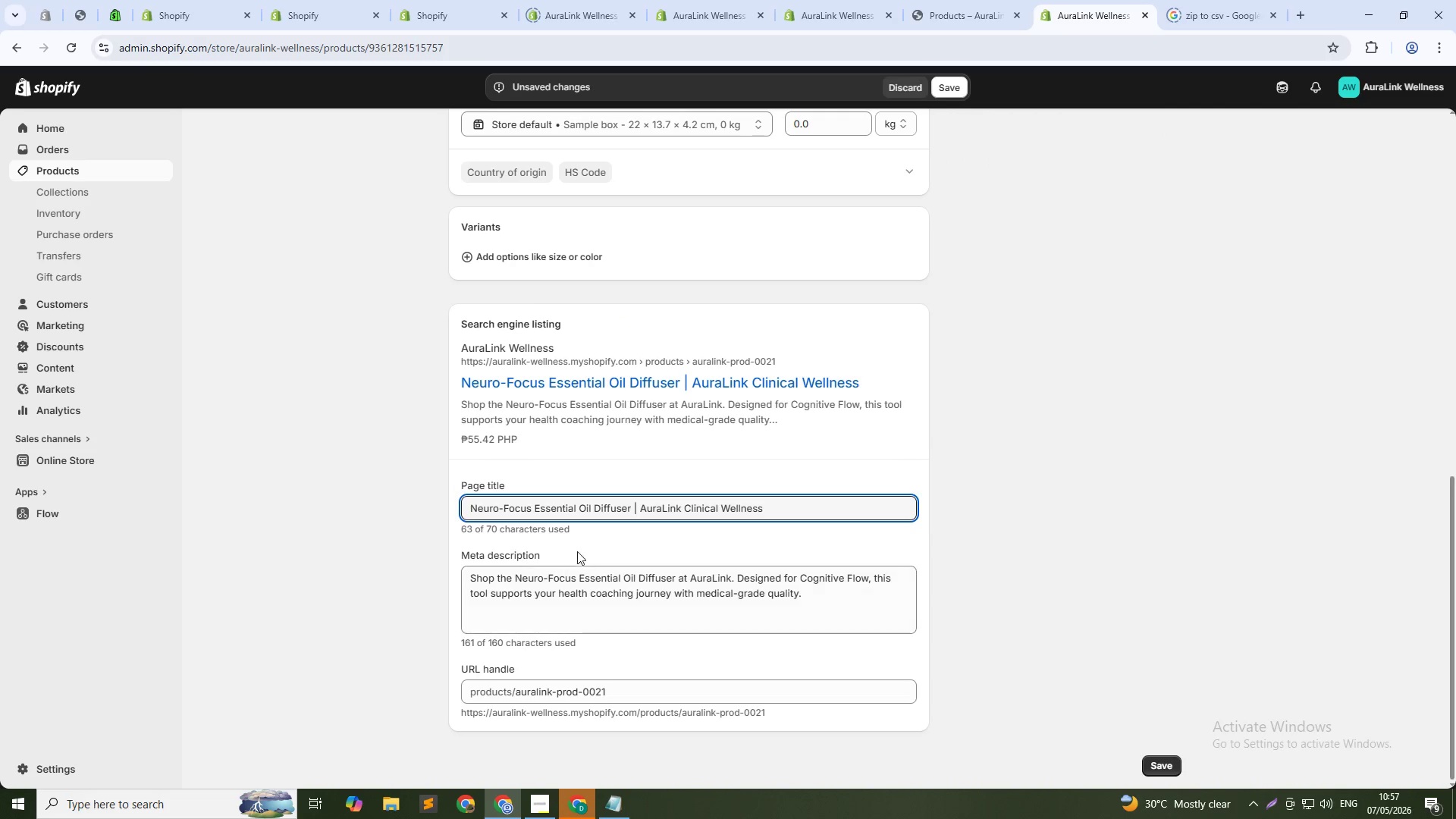 
left_click_drag(start_coordinate=[634, 508], to_coordinate=[909, 503])
 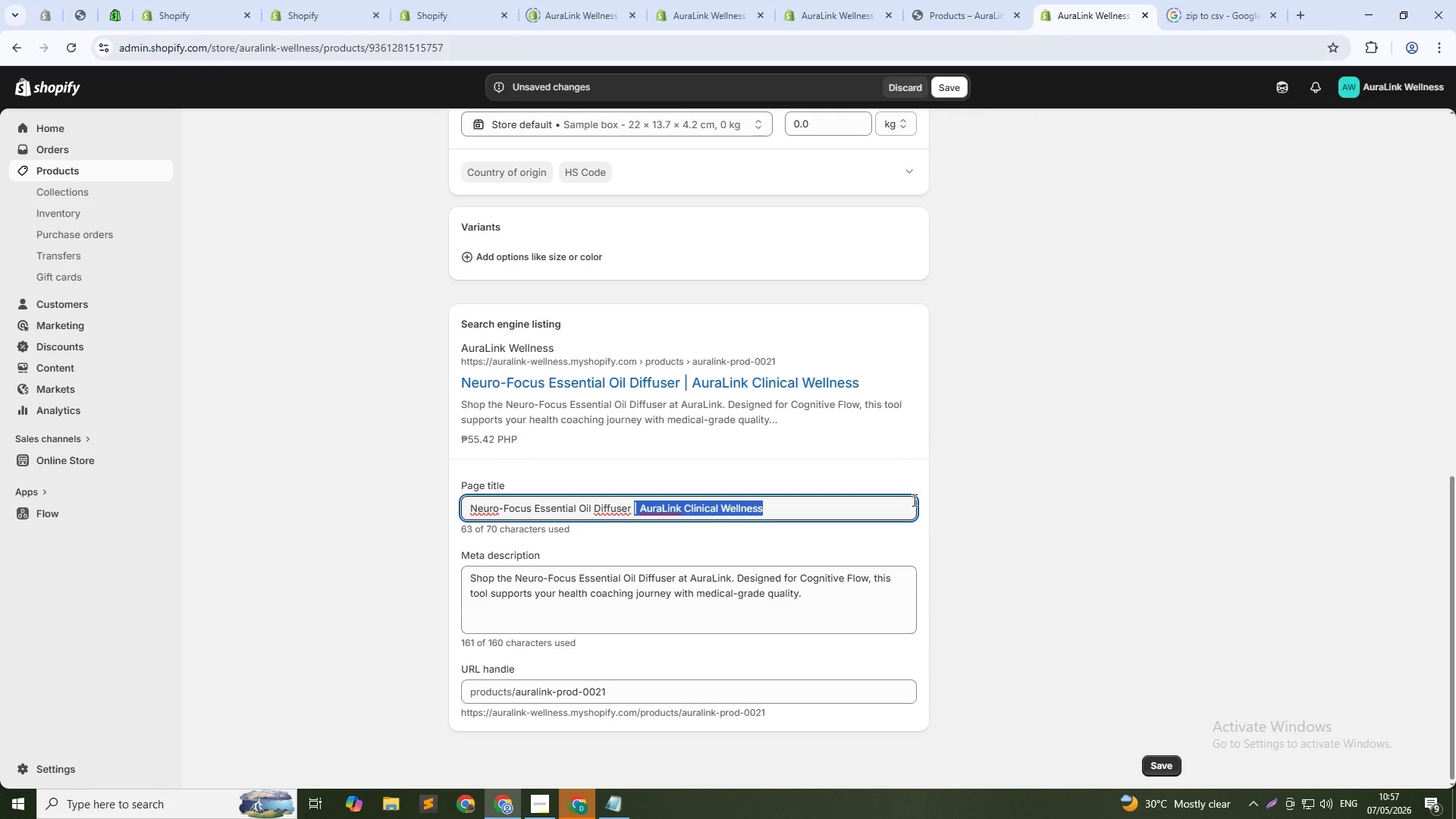 
key(Backspace)
type(Clinicl)
key(Backspace)
type(al Au)
key(Backspace)
type(romathera)
 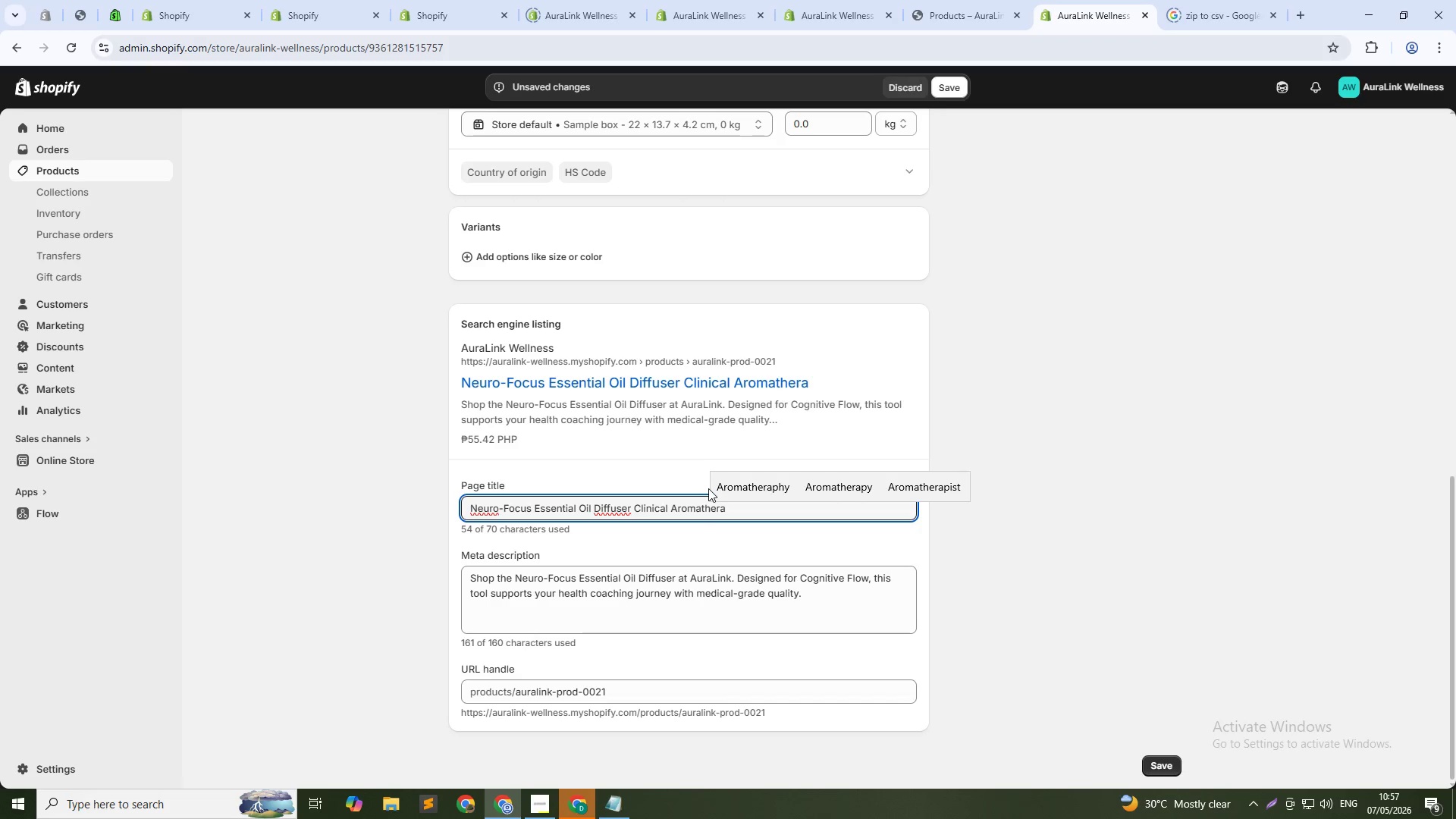 
left_click([745, 485])
 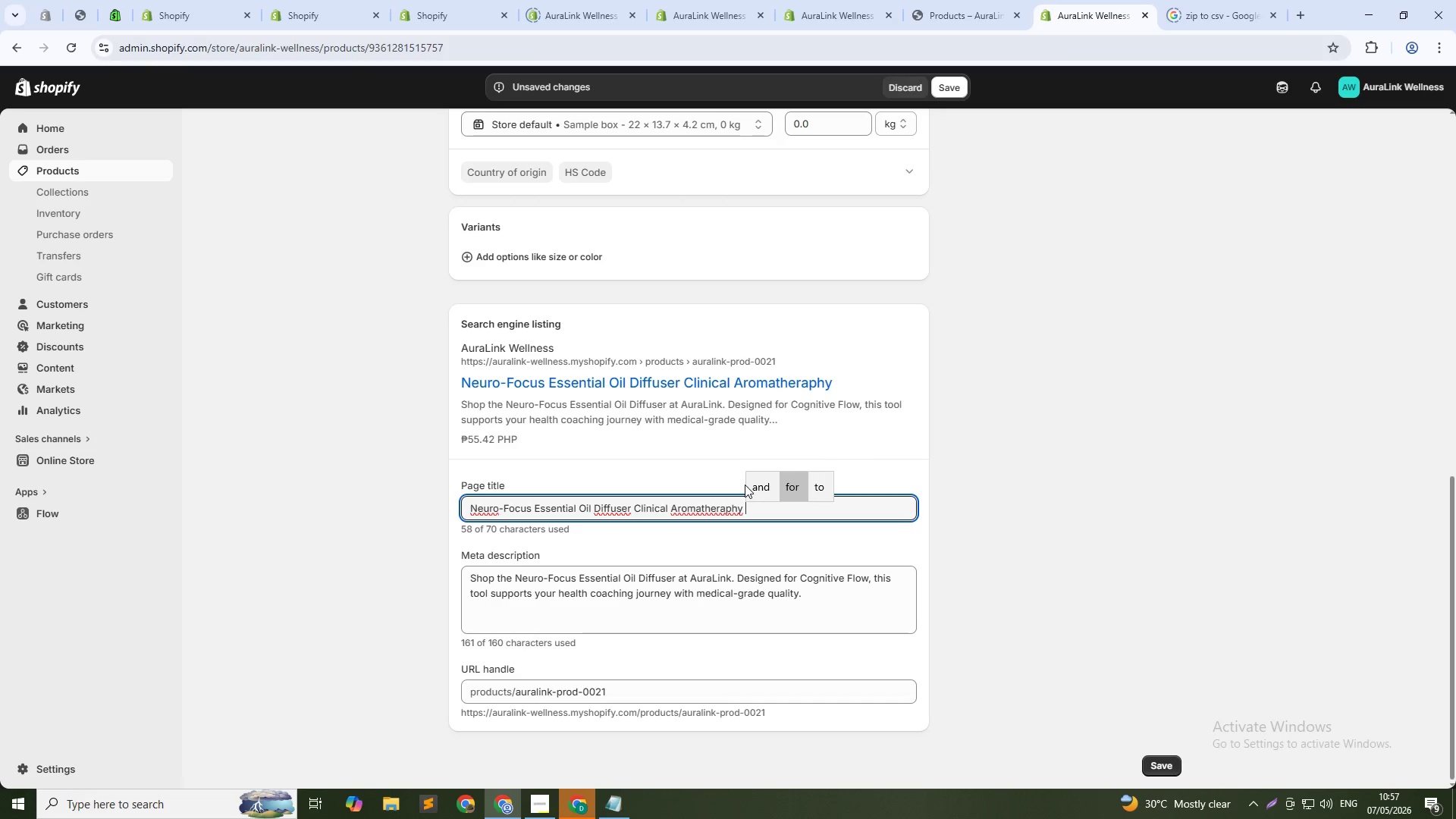 
hold_key(key=CapsLock, duration=0.31)
 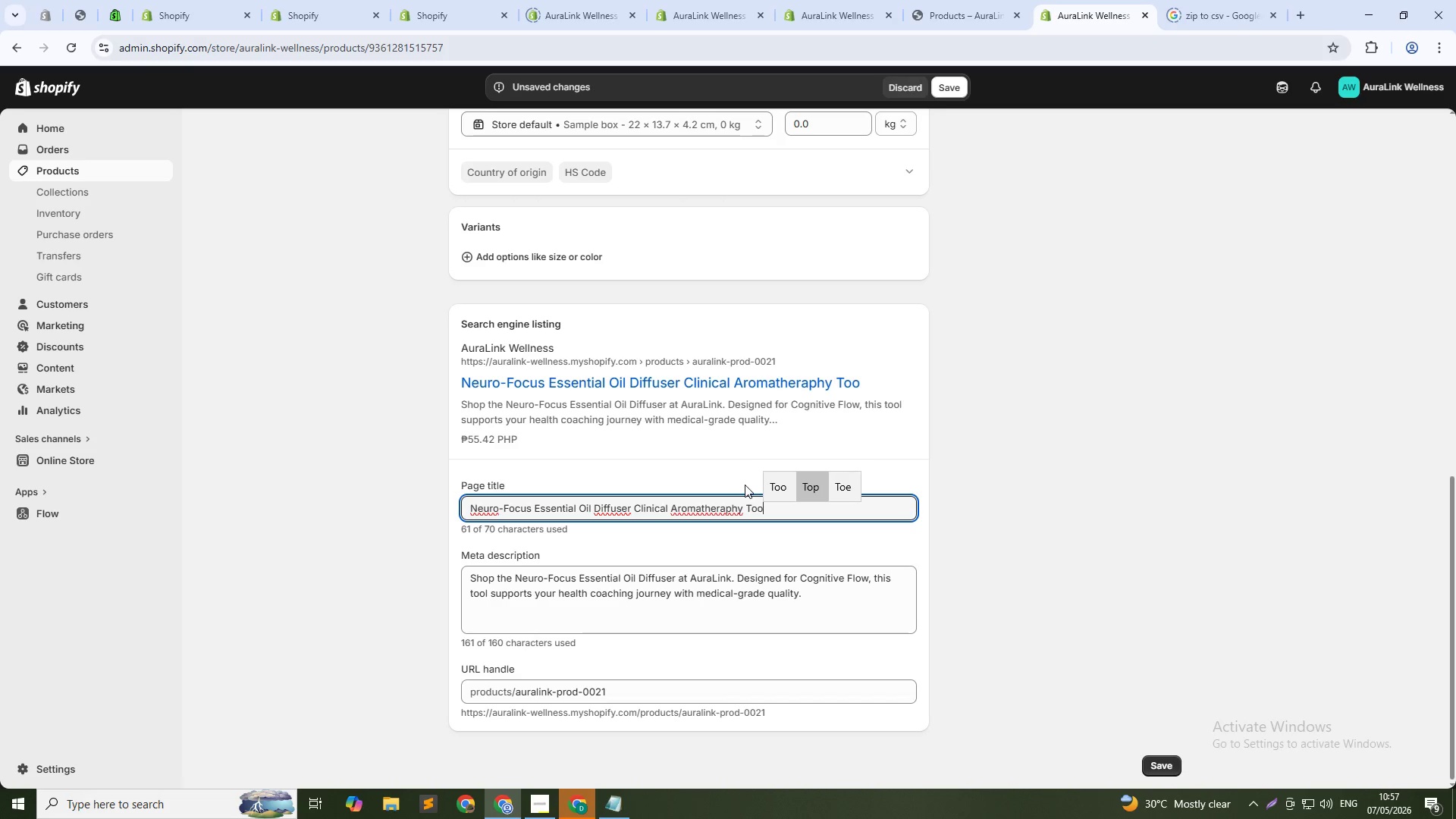 
type(Tool)
 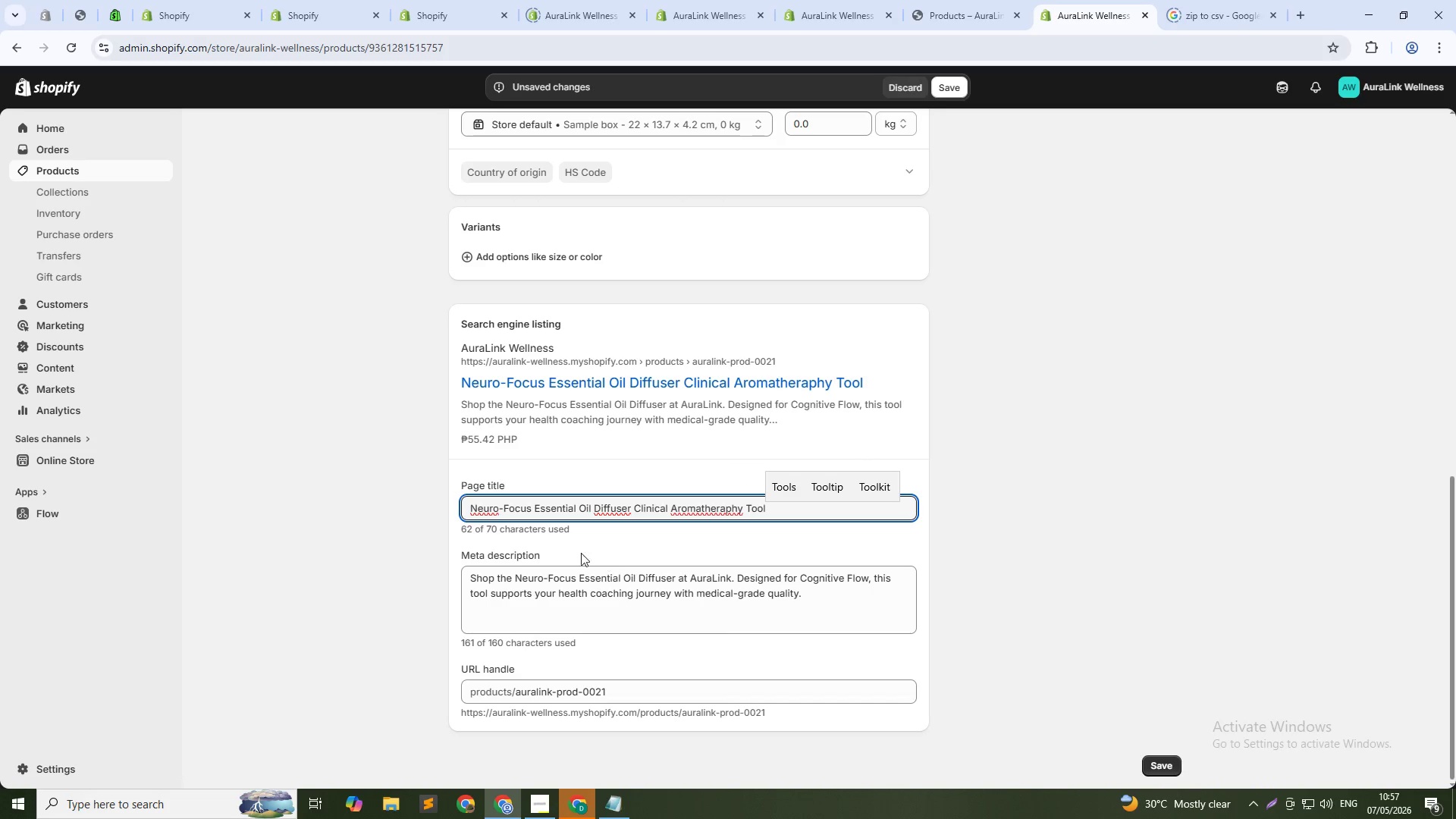 
left_click([570, 582])
 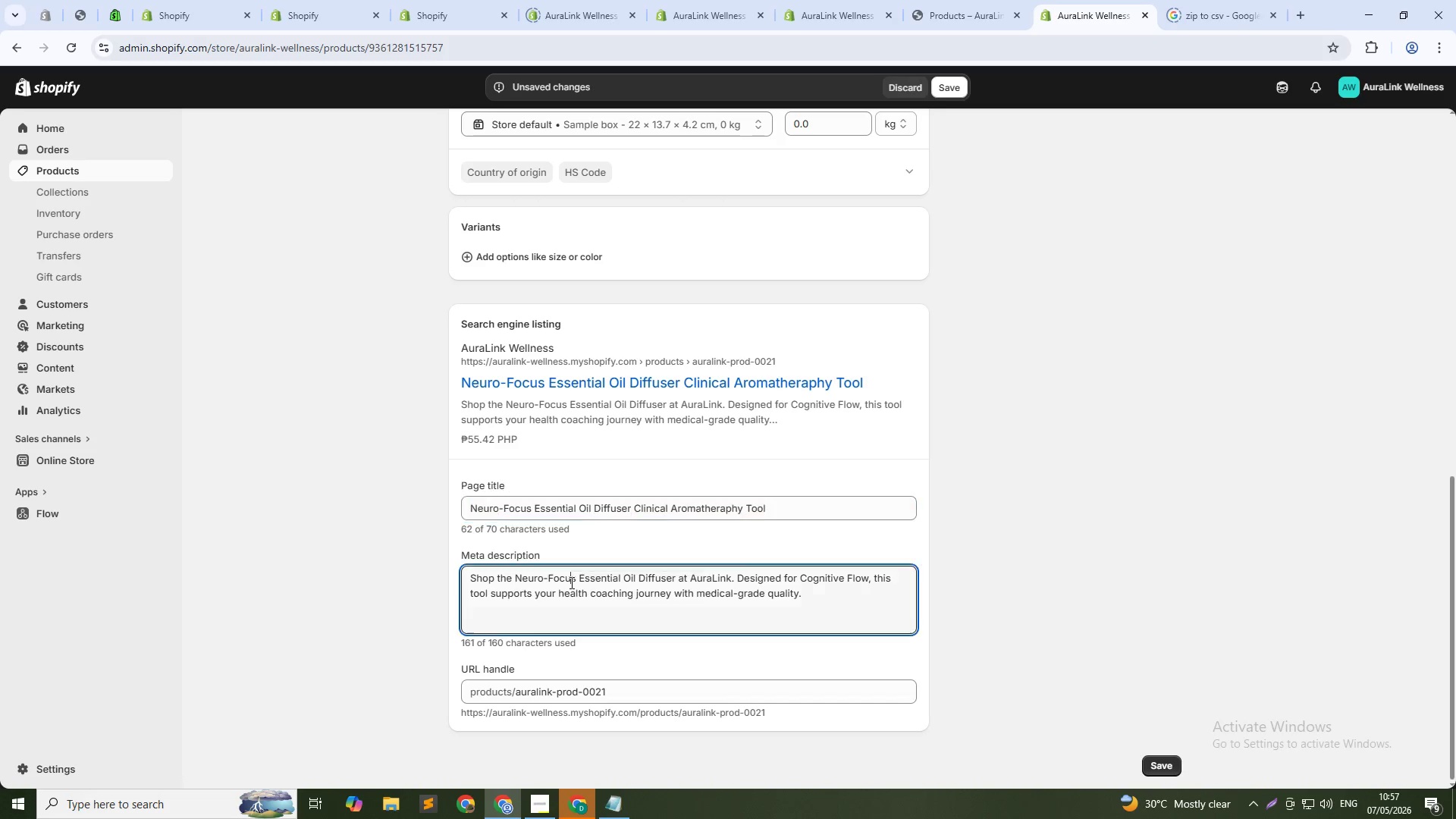 
key(Control+ControlLeft)
 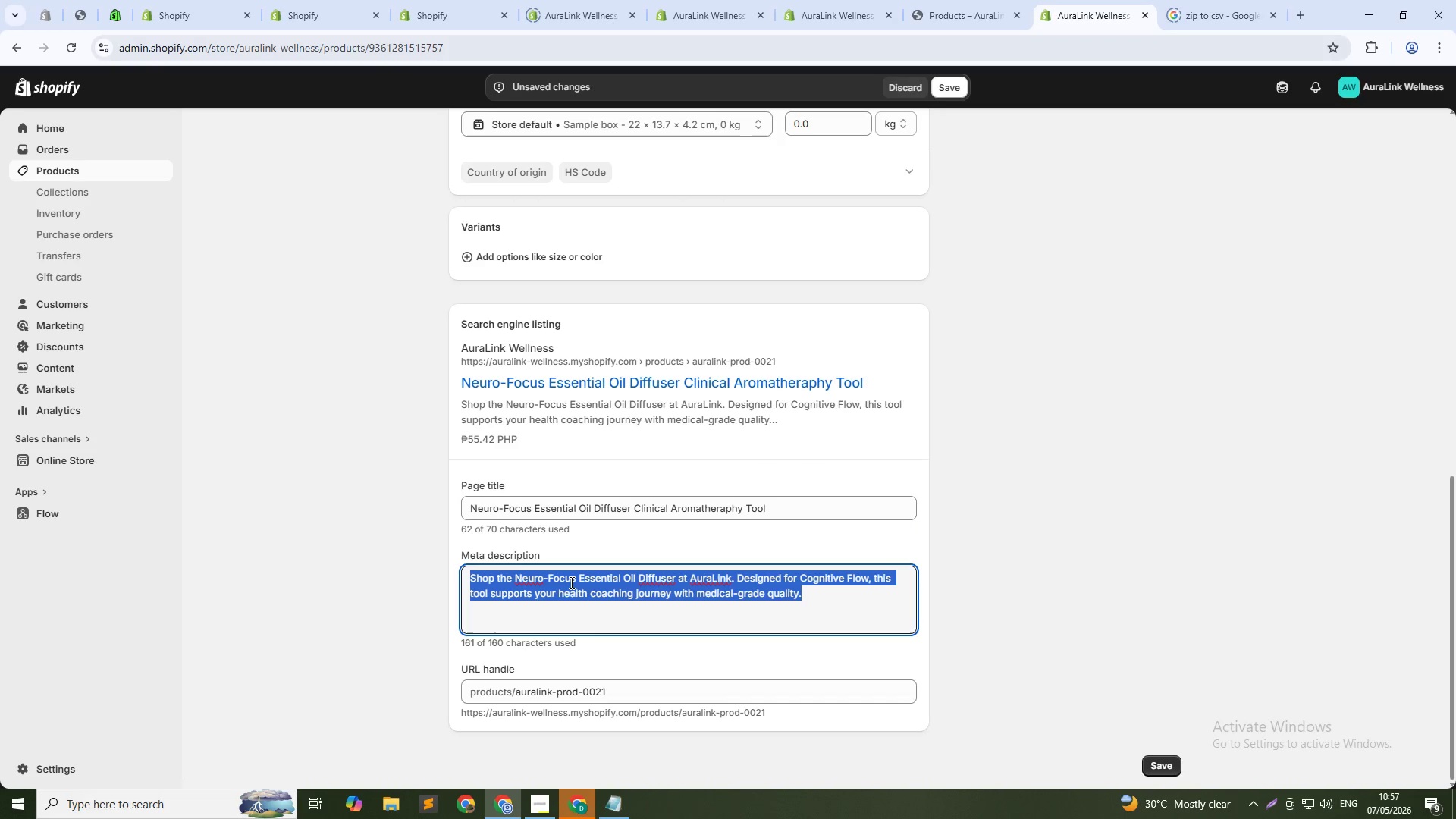 
key(Control+A)
 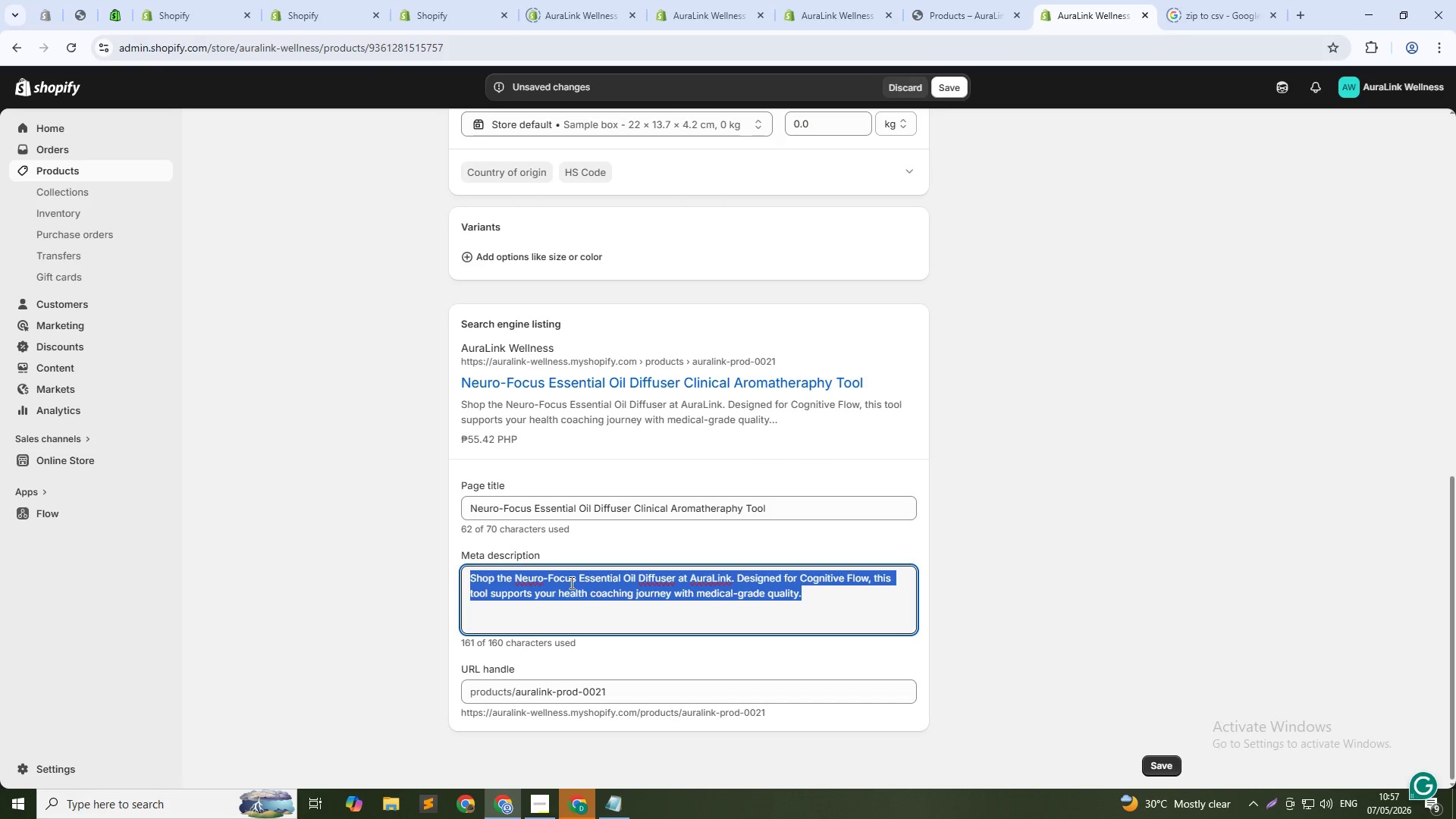 
type(Ultrasoni)
 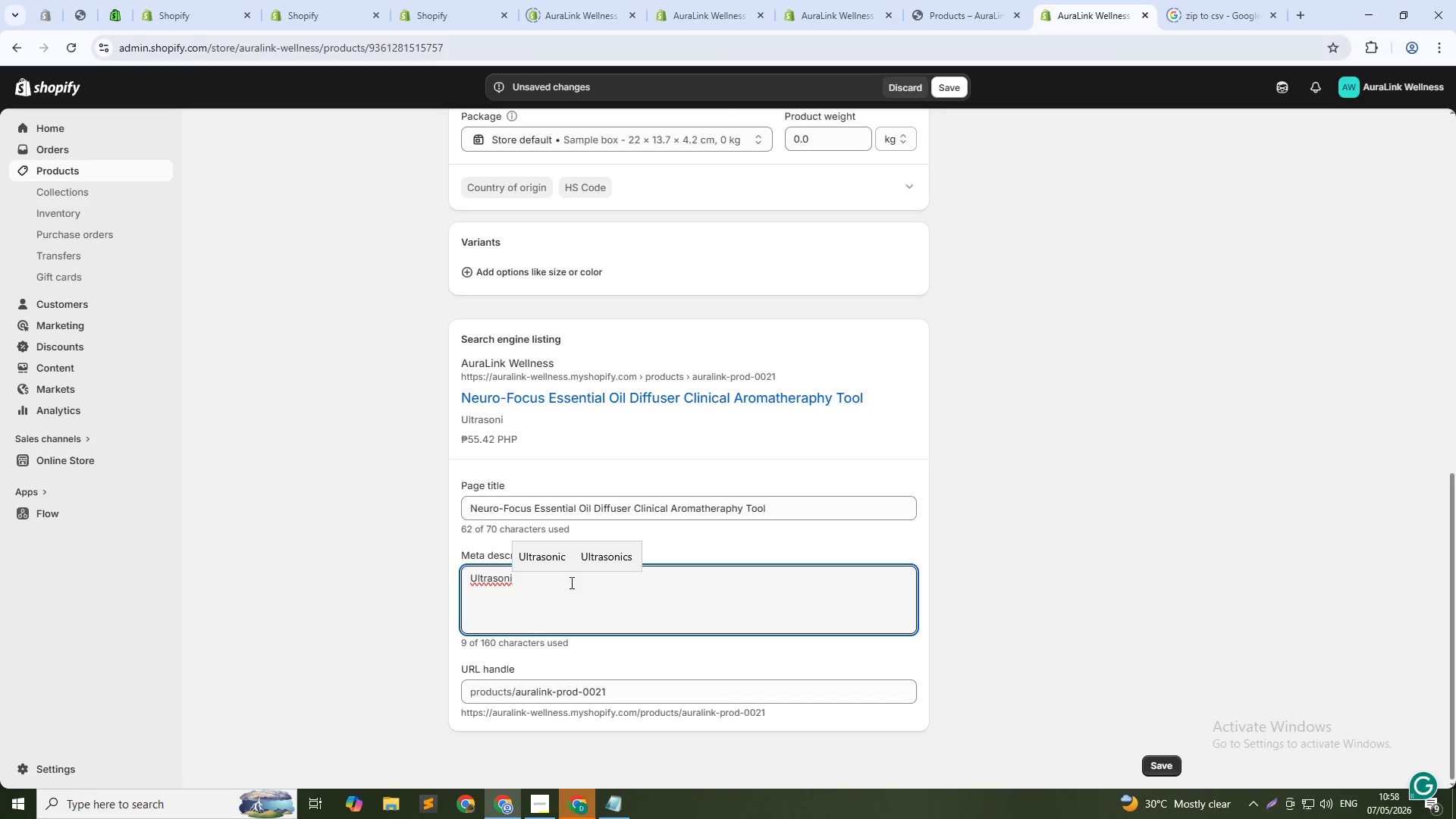 
left_click([539, 555])
 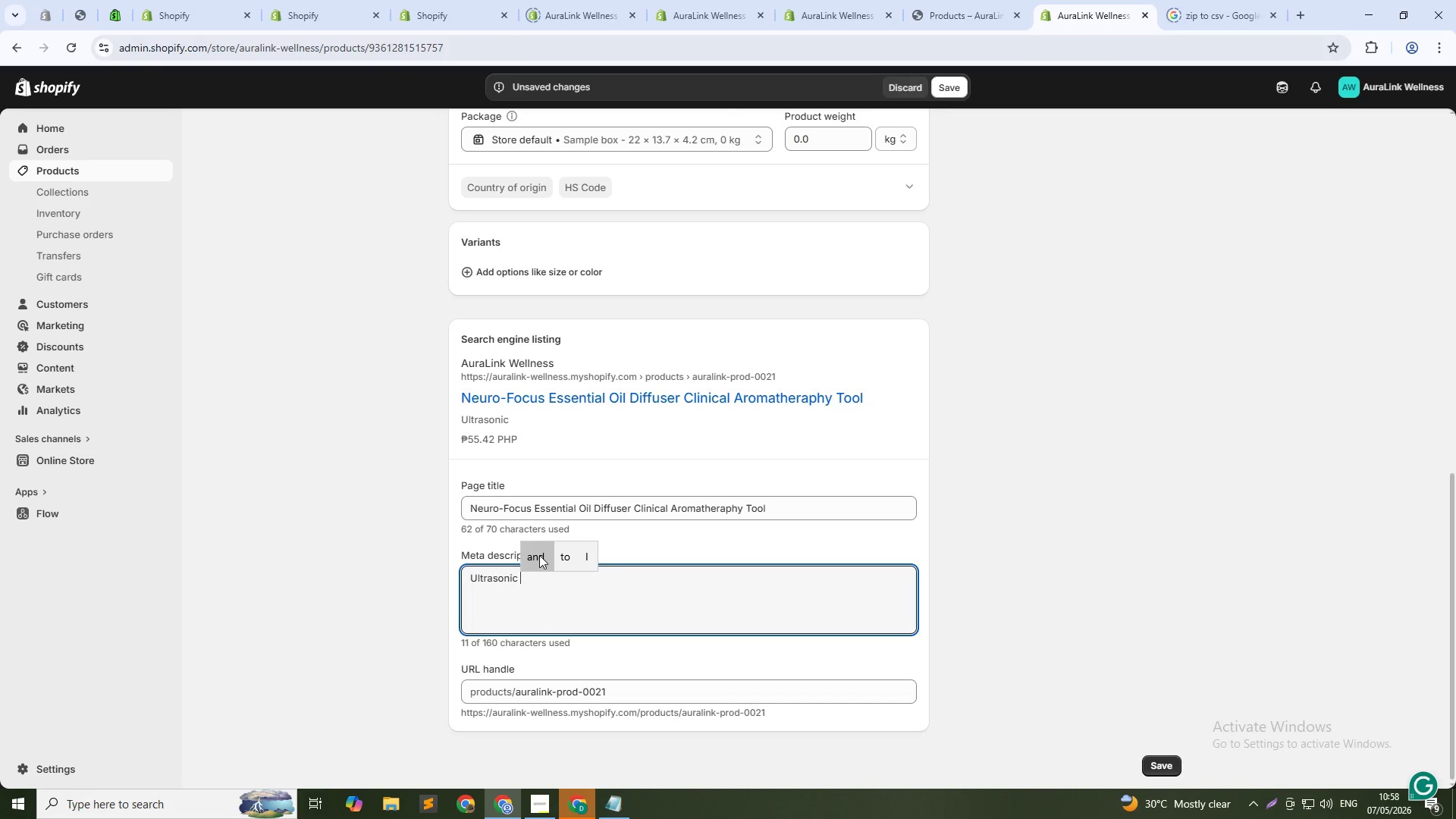 
type(essential oil diff)
 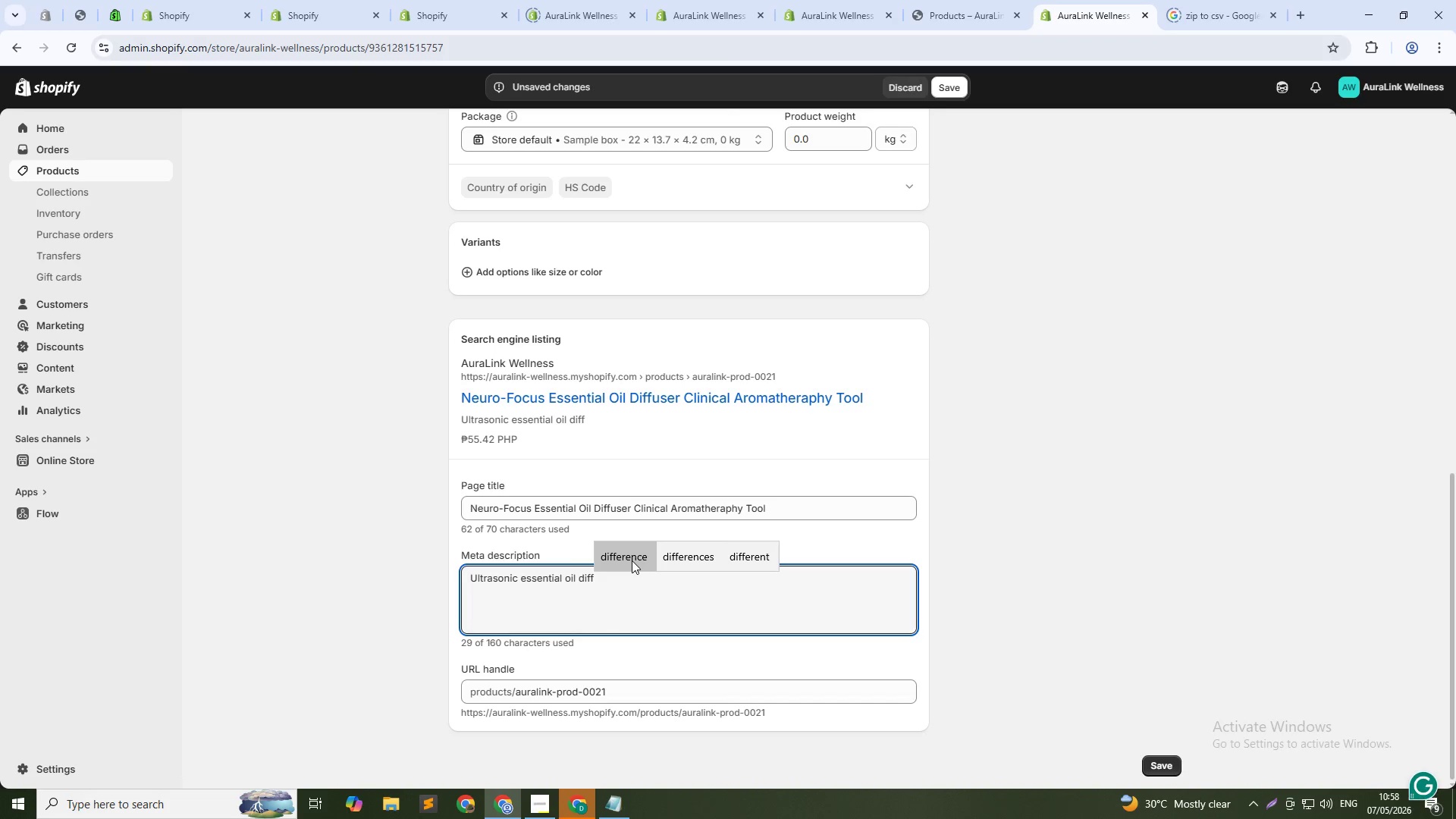 
wait(5.38)
 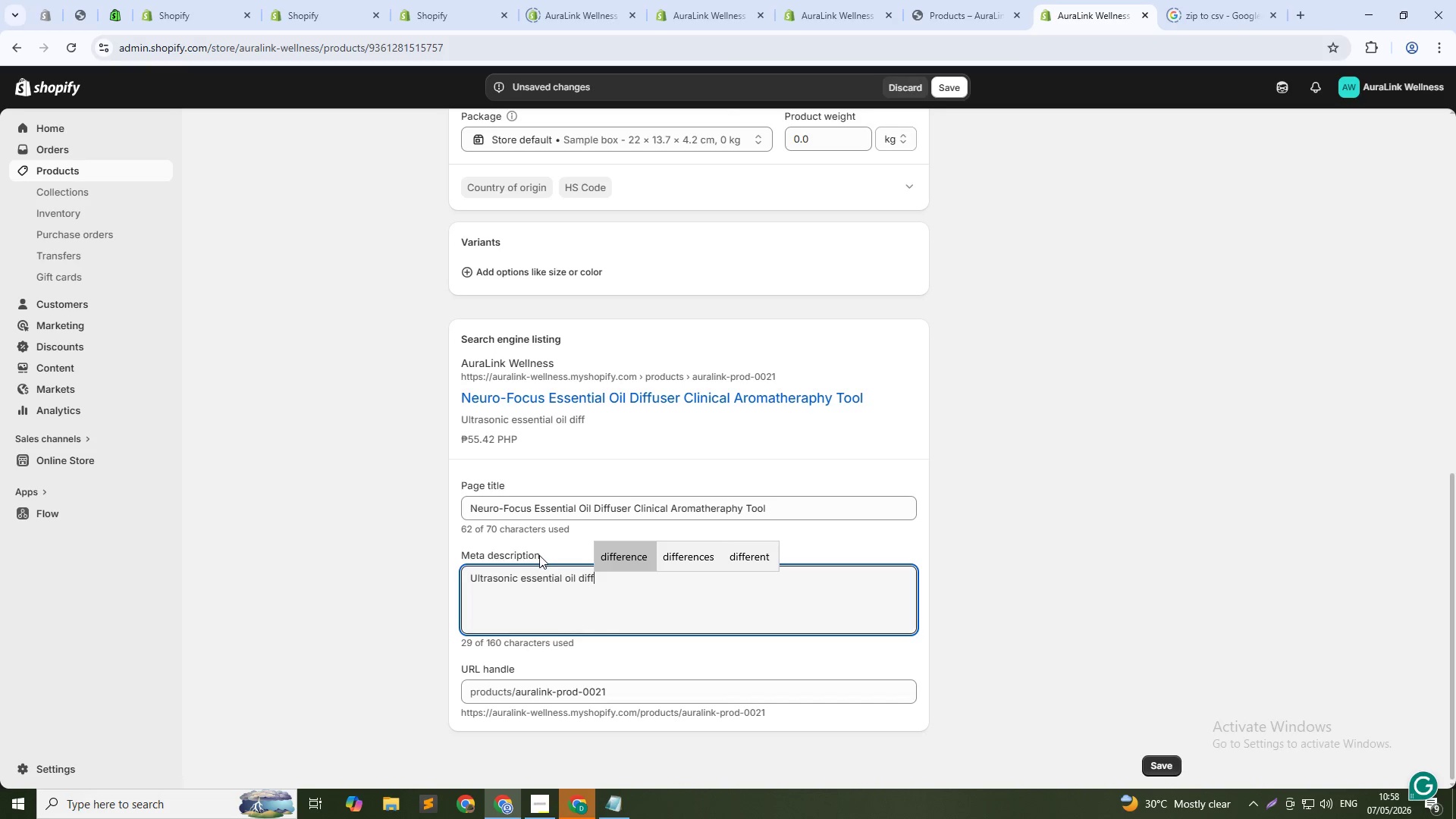 
type(user fr)
key(Backspace)
type(or workspce)
 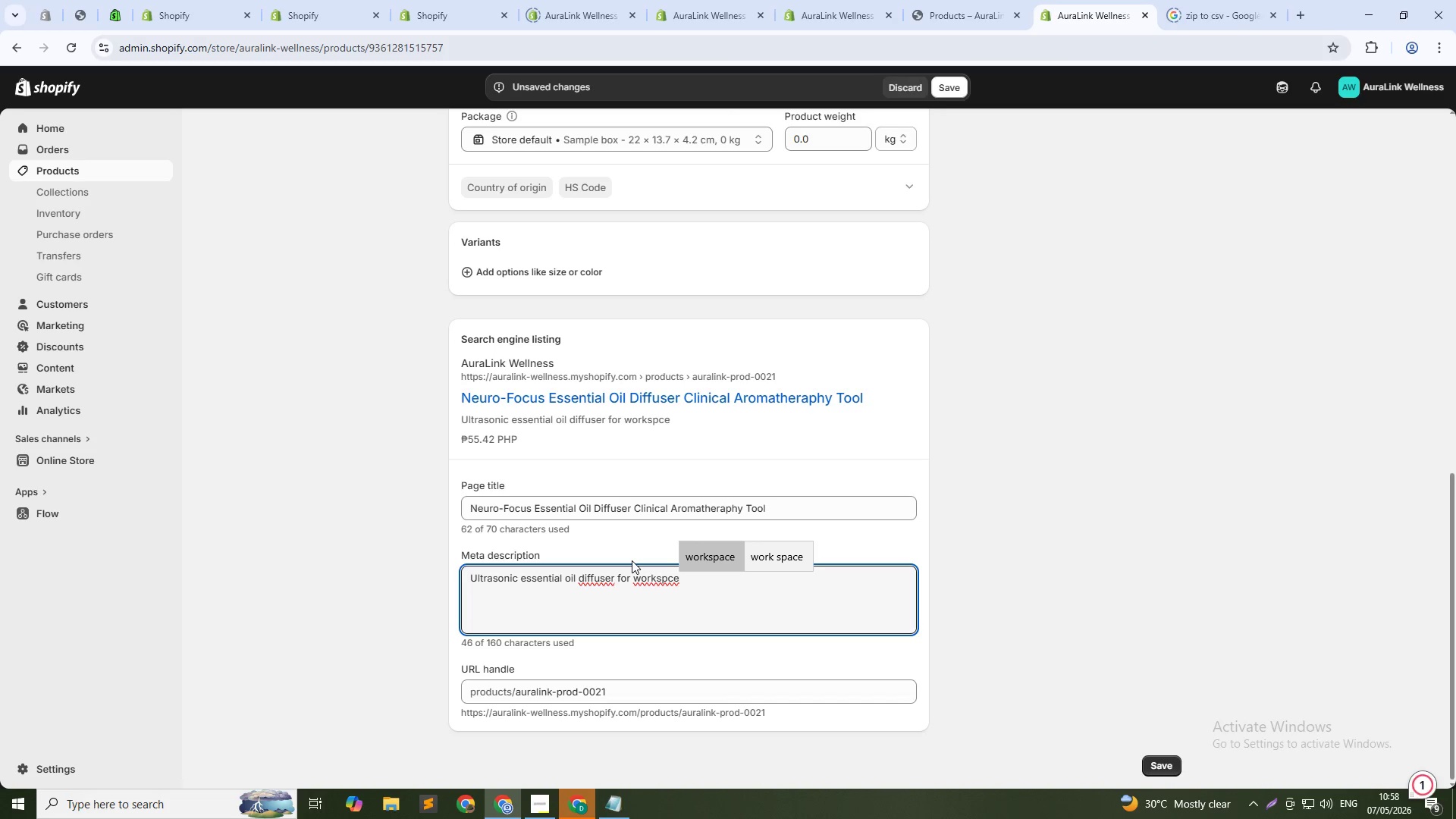 
wait(5.05)
 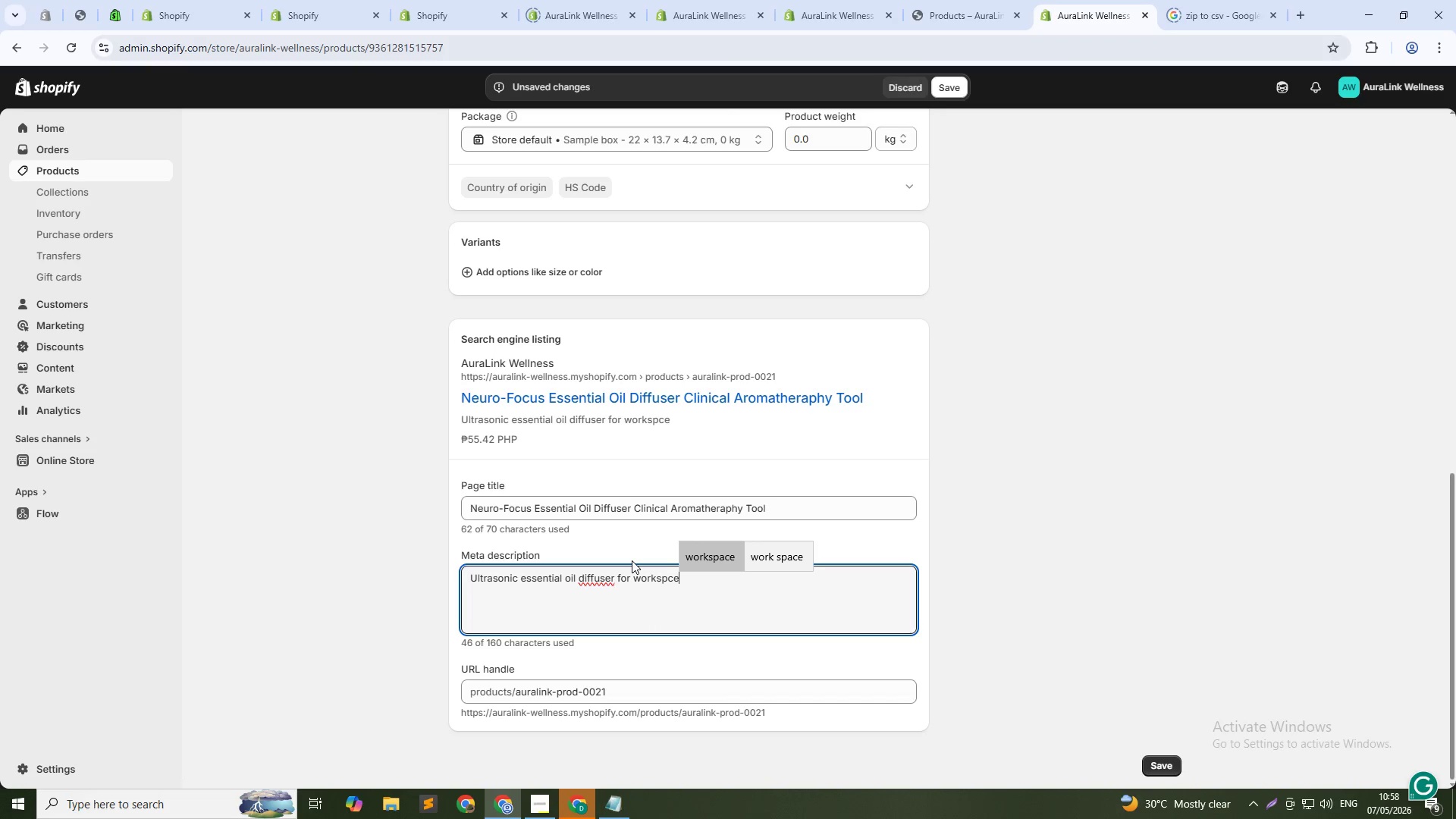 
key(Backspace)
key(Backspace)
type(ace focus. Quiet )
 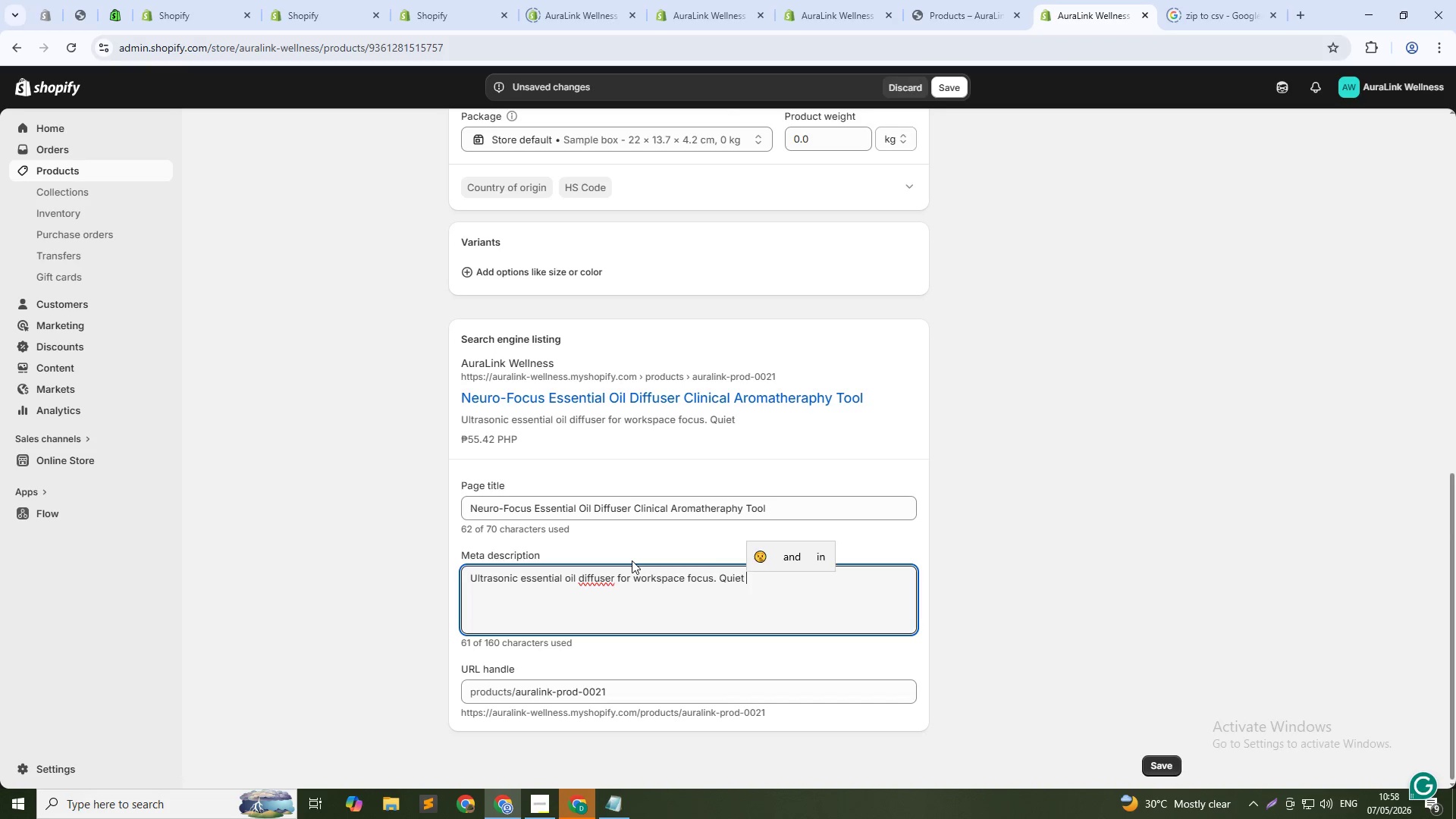 
key(Alt+AltLeft)
 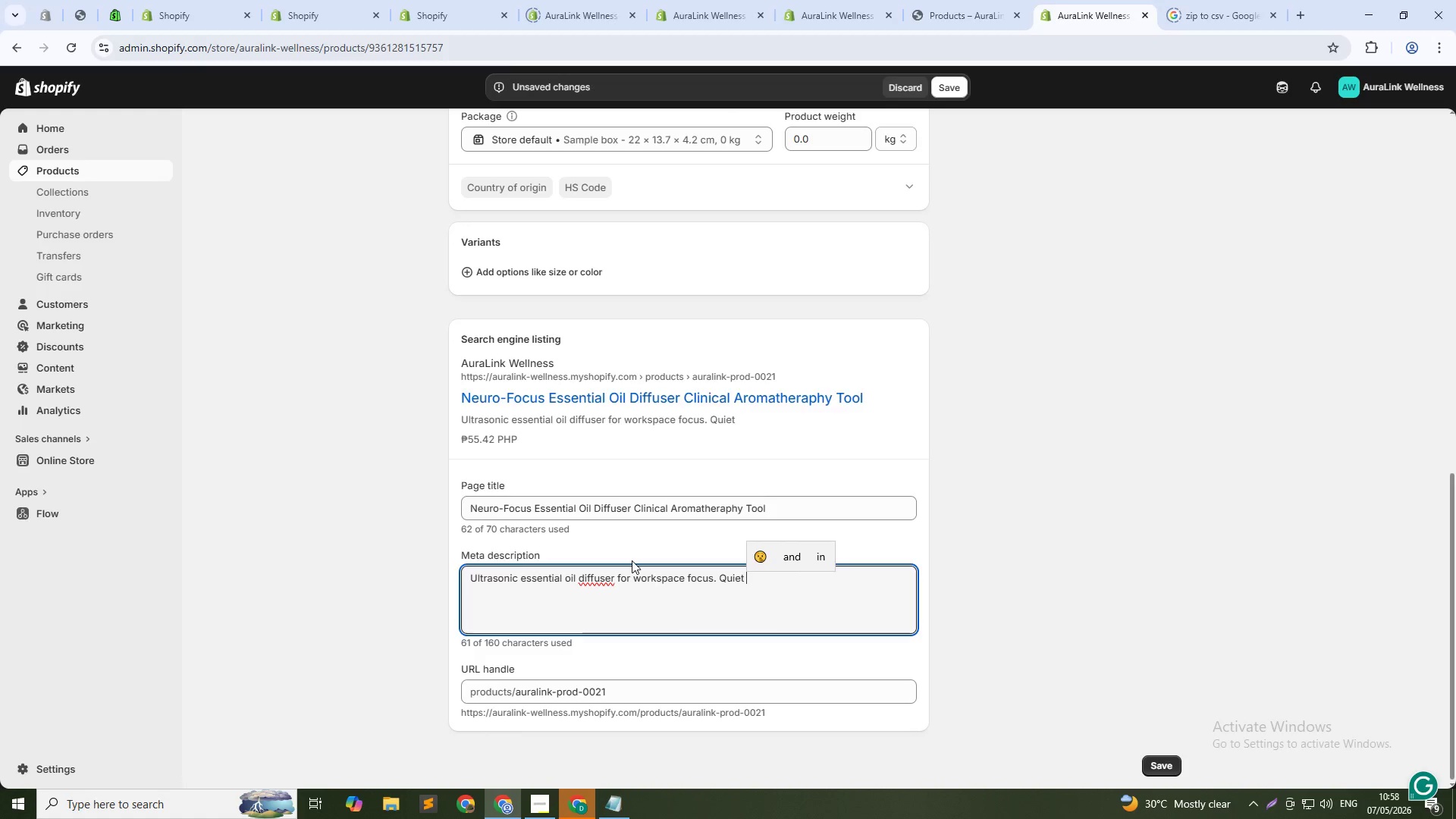 
key(Alt+Tab)